 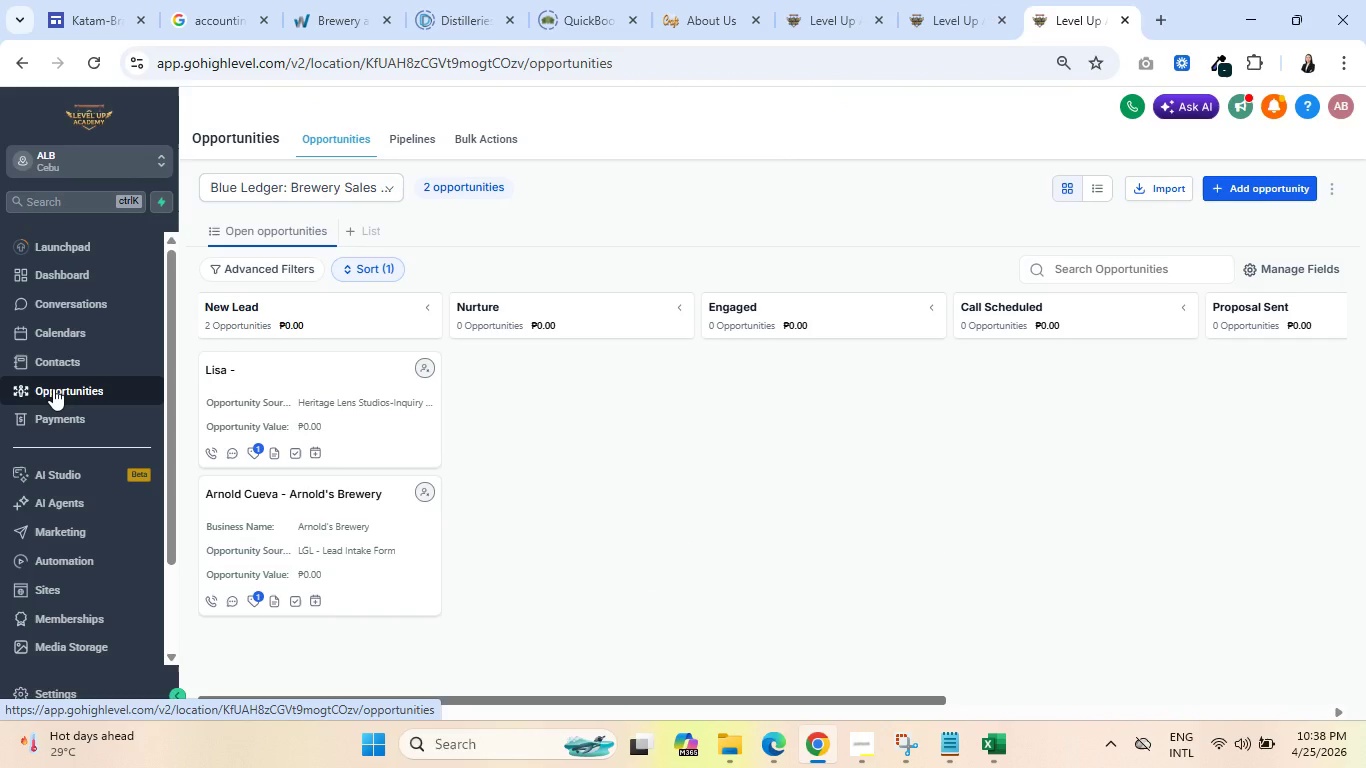 
left_click([937, 11])
 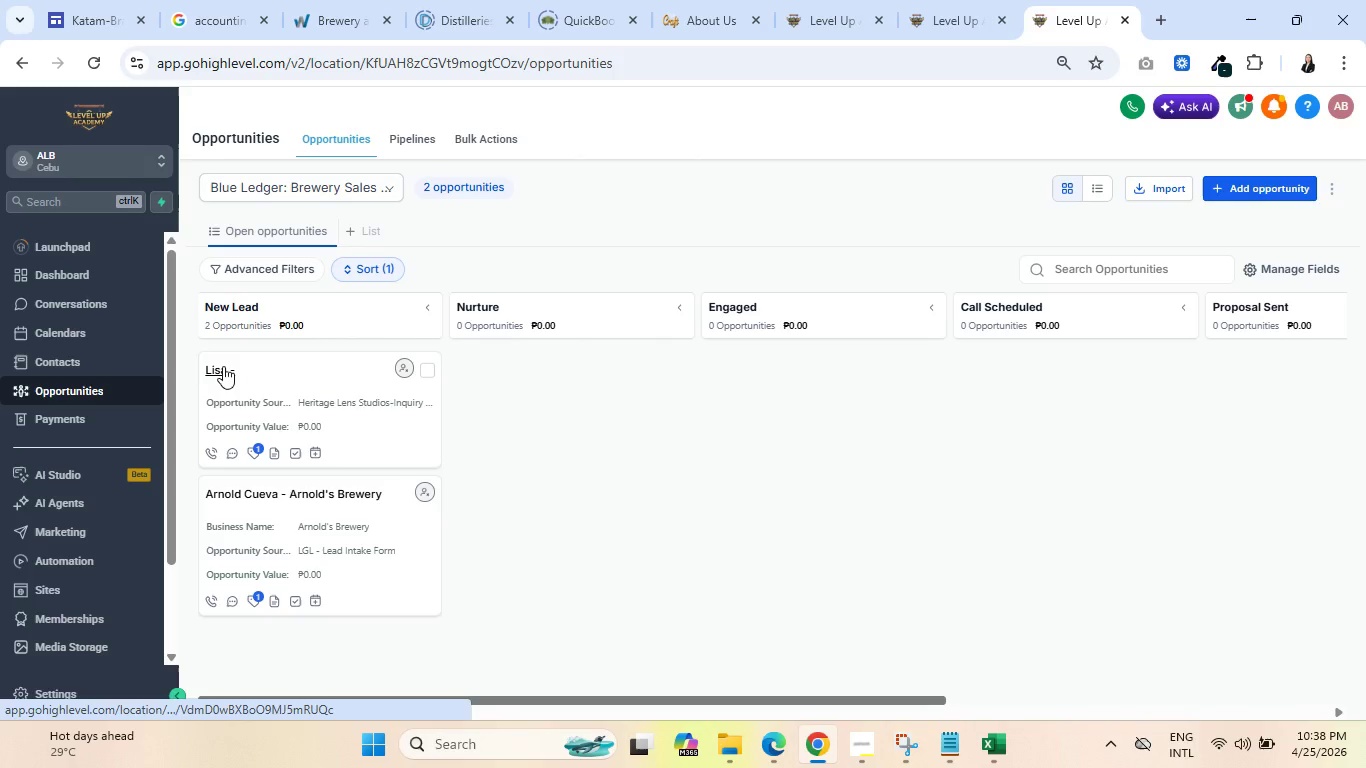 
wait(11.64)
 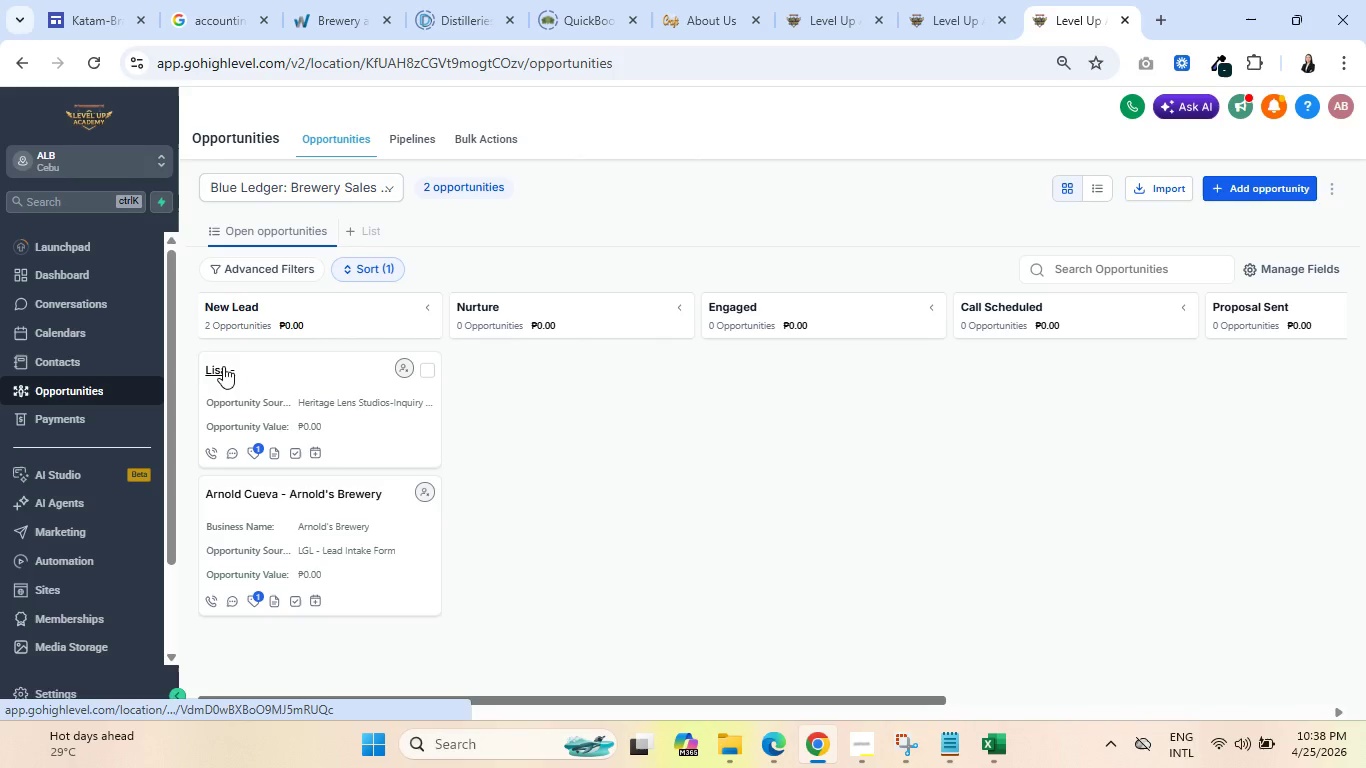 
left_click([922, 11])
 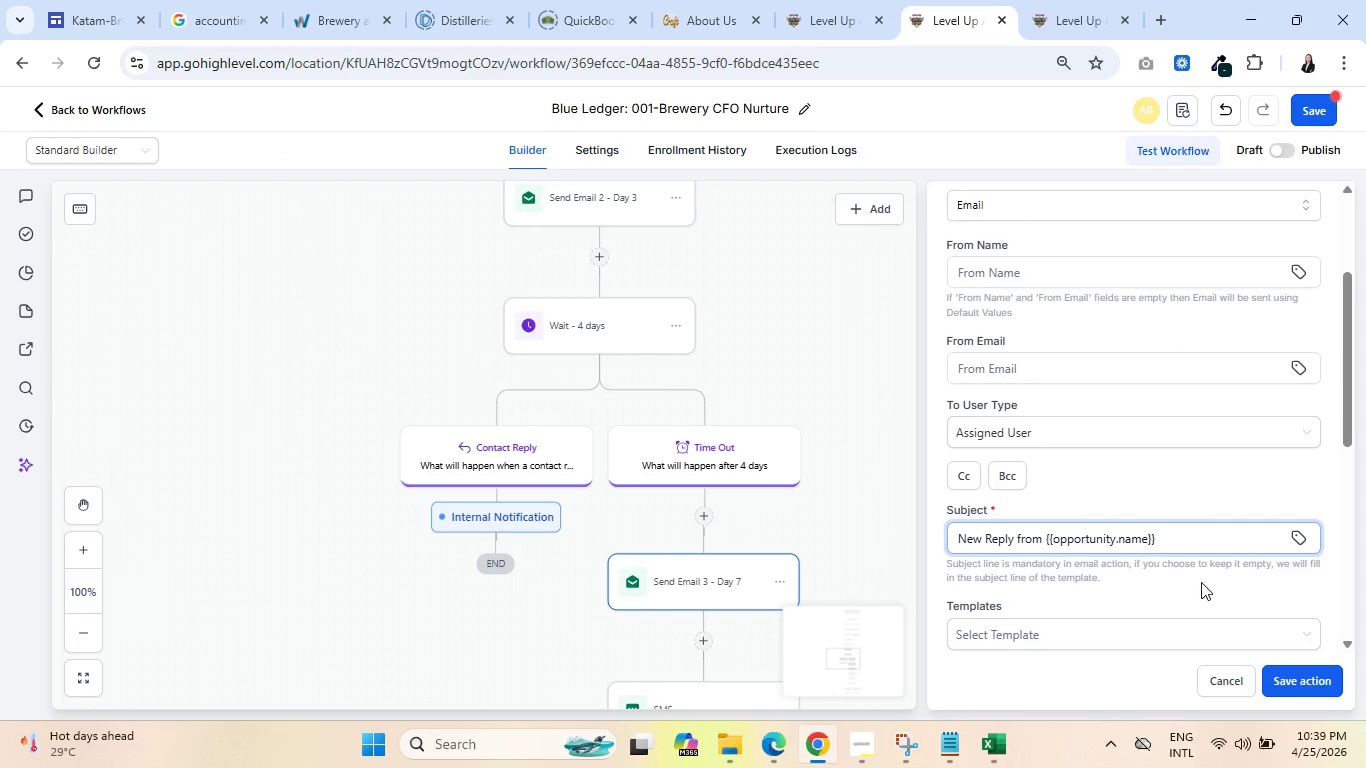 
left_click([1296, 539])
 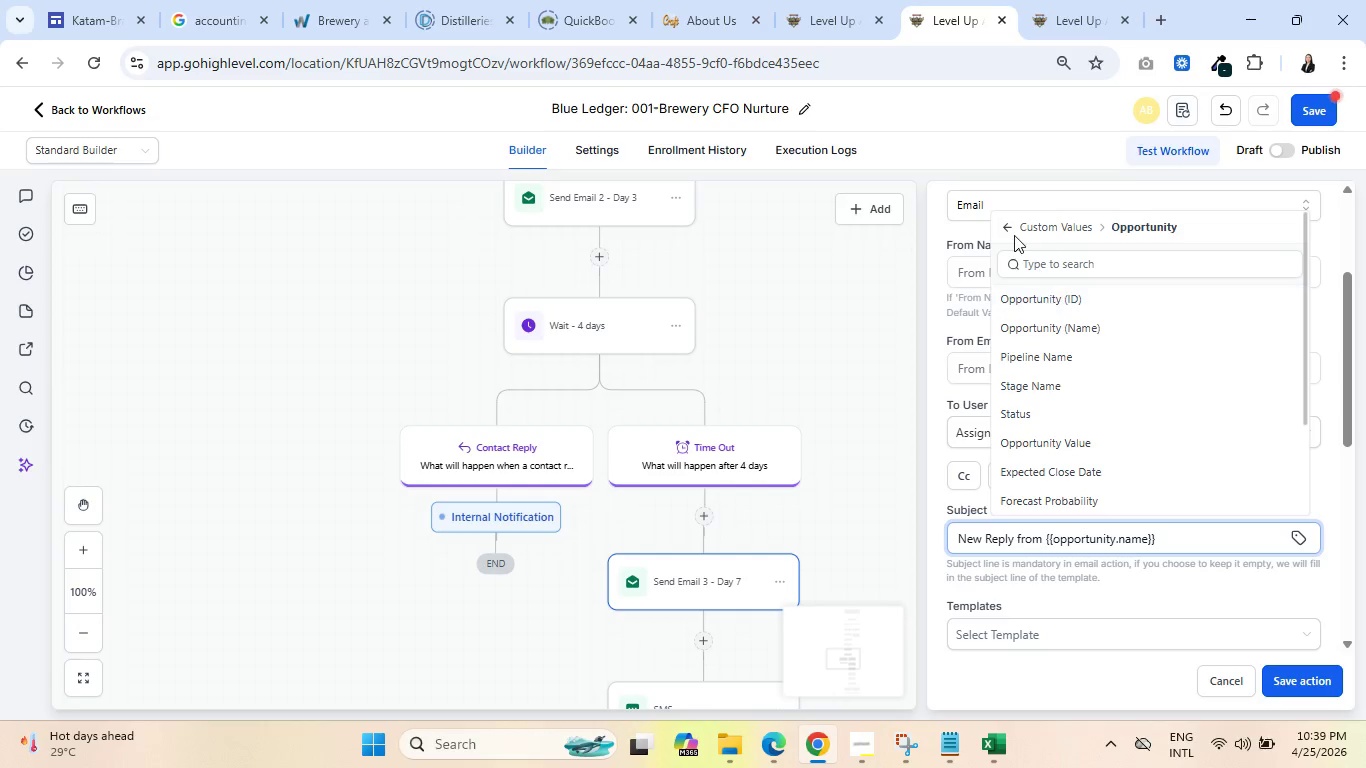 
left_click([1007, 227])
 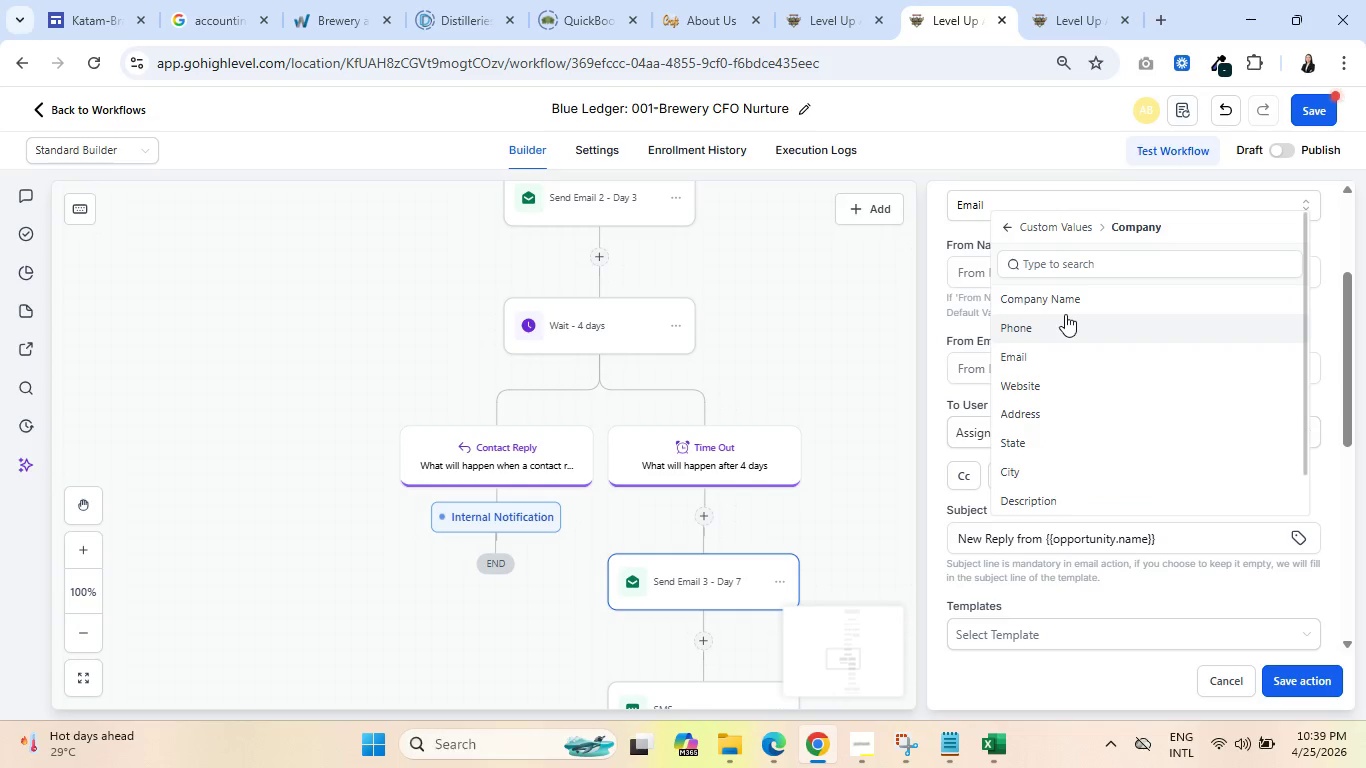 
left_click([1066, 296])
 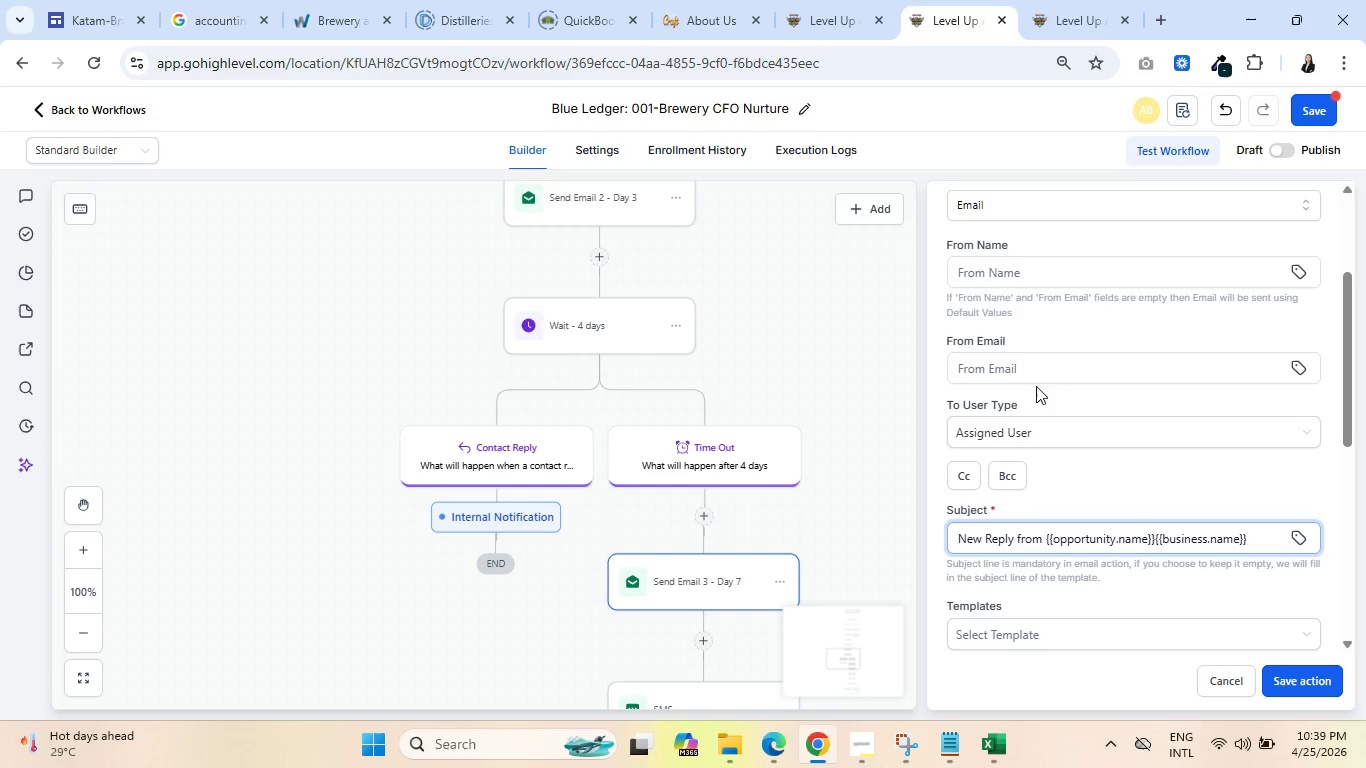 
wait(14.45)
 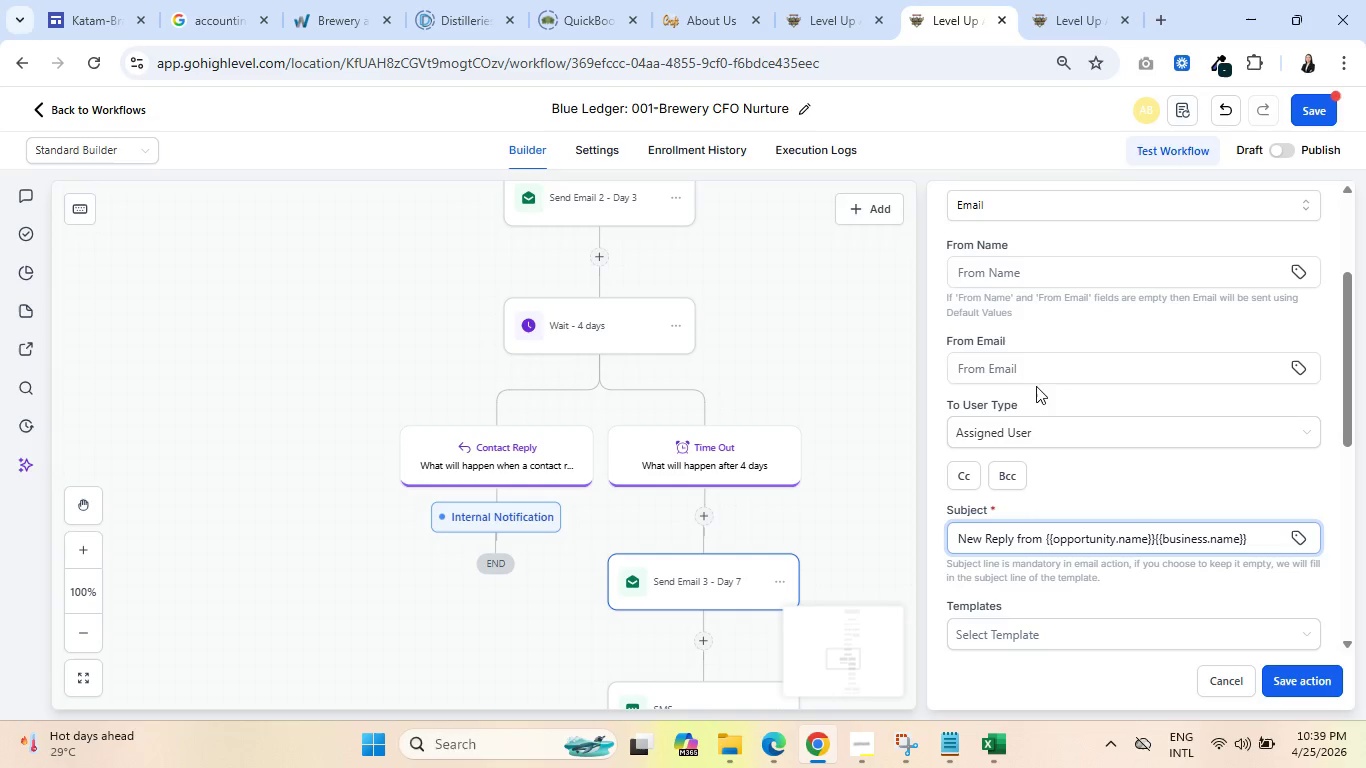 
hold_key(key=Backspace, duration=0.84)
 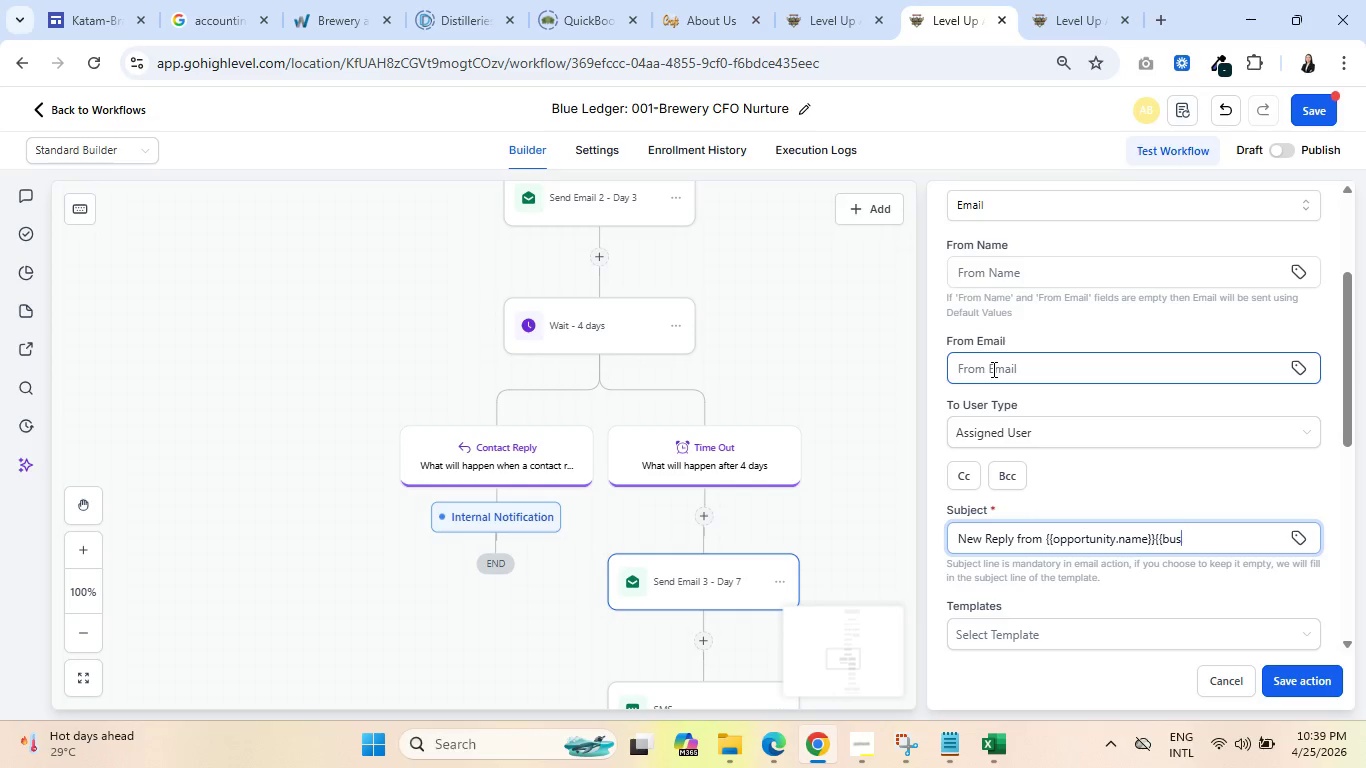 
key(Backspace)
 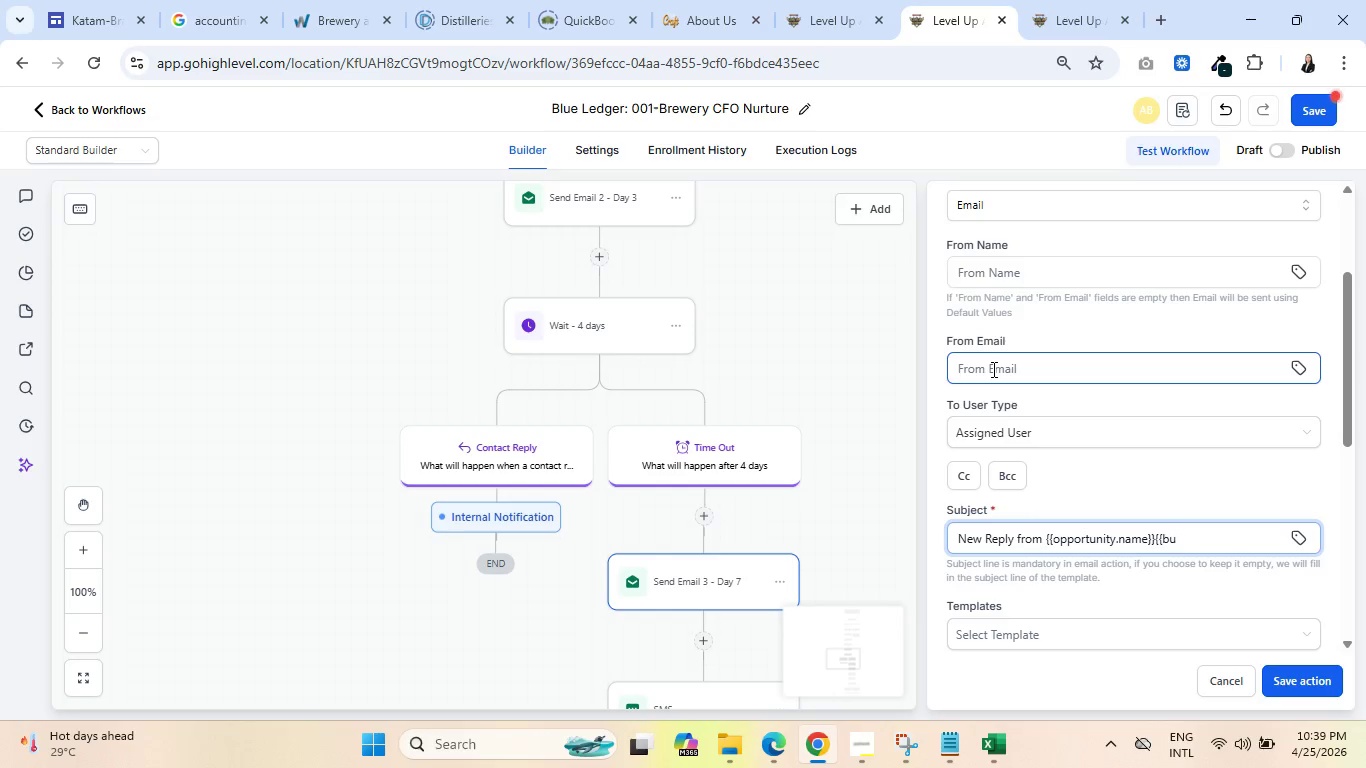 
key(Backspace)
 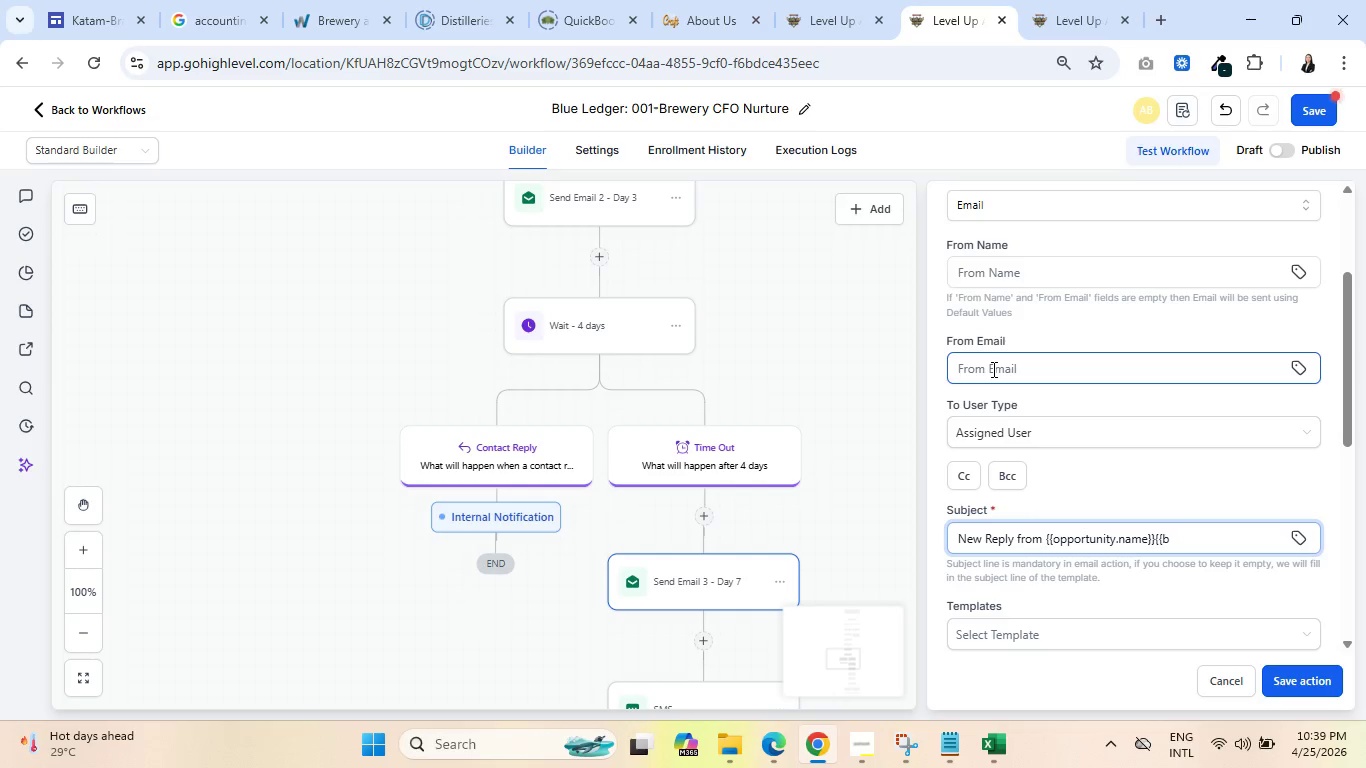 
key(Backspace)
 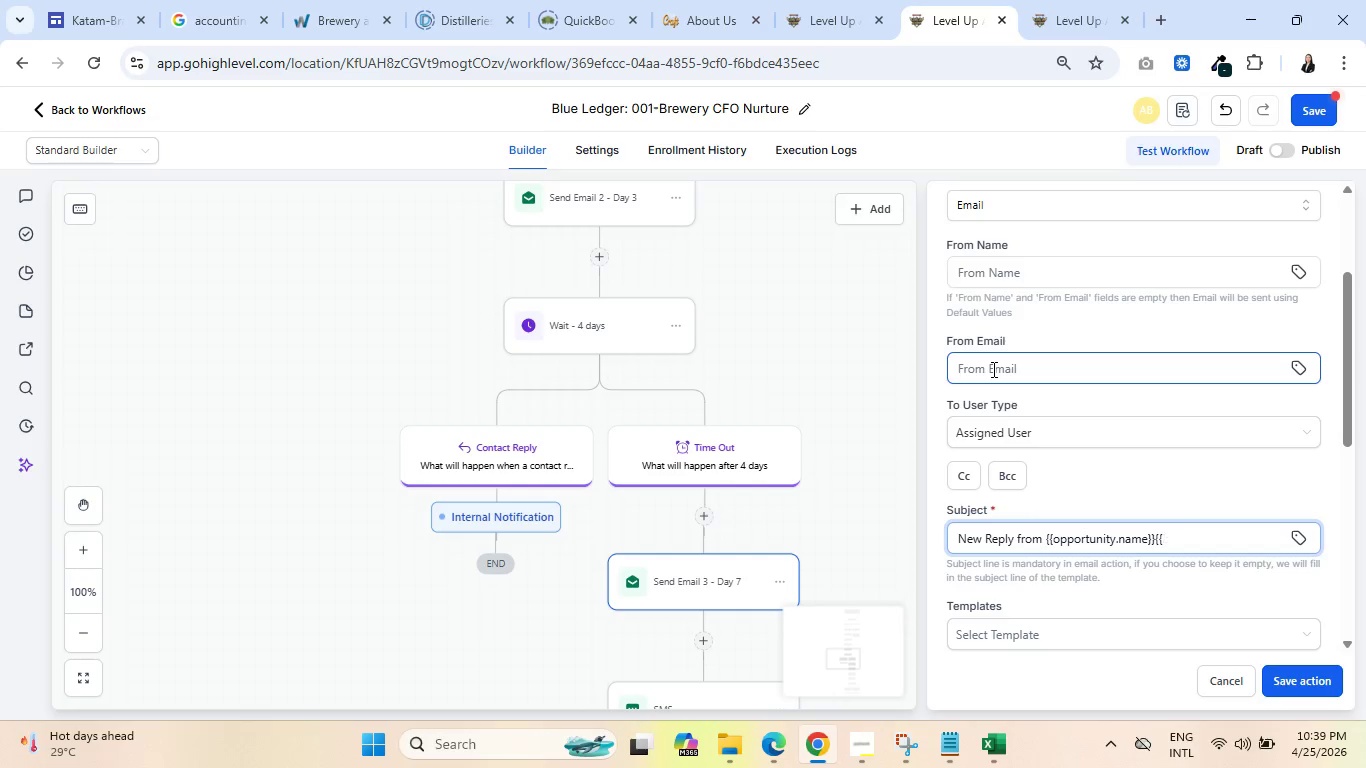 
key(Backspace)
 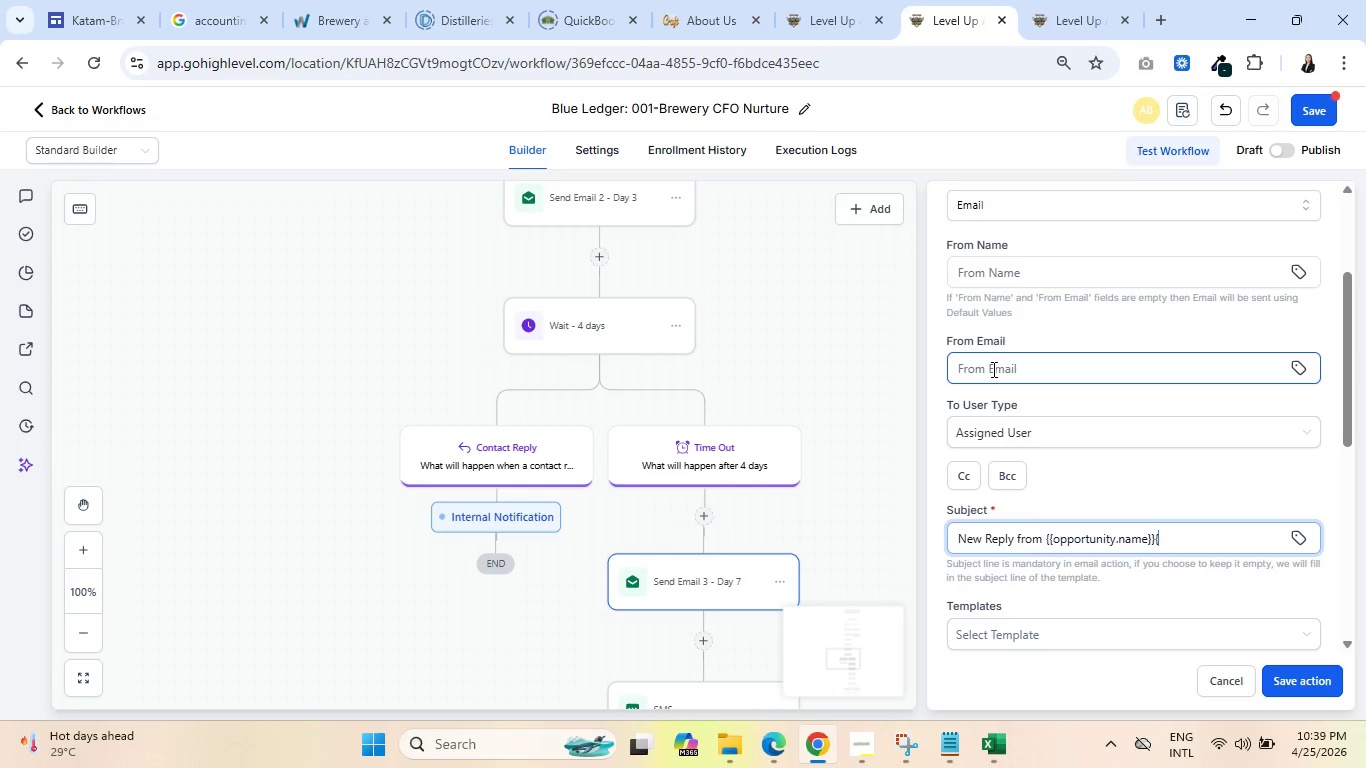 
key(Backspace)
 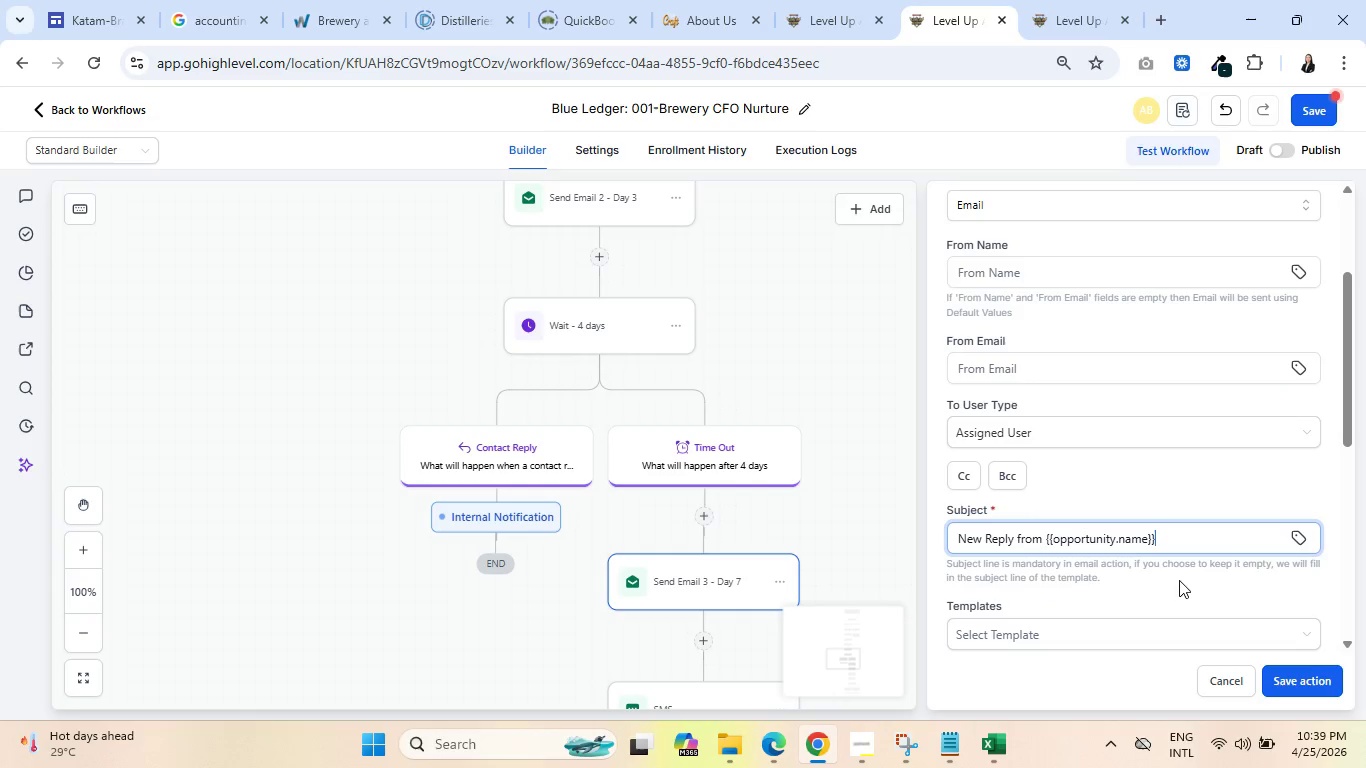 
wait(5.86)
 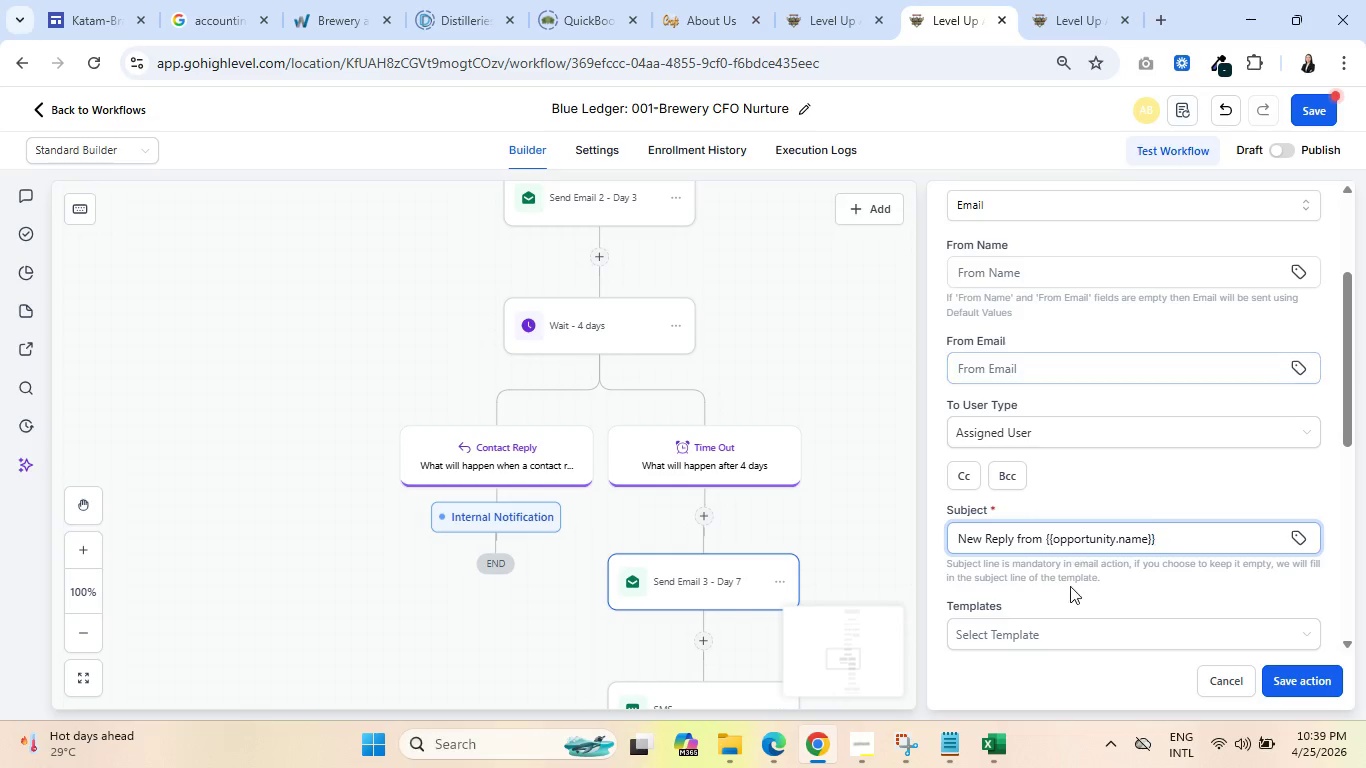 
scroll: coordinate [1135, 535], scroll_direction: down, amount: 1.0
 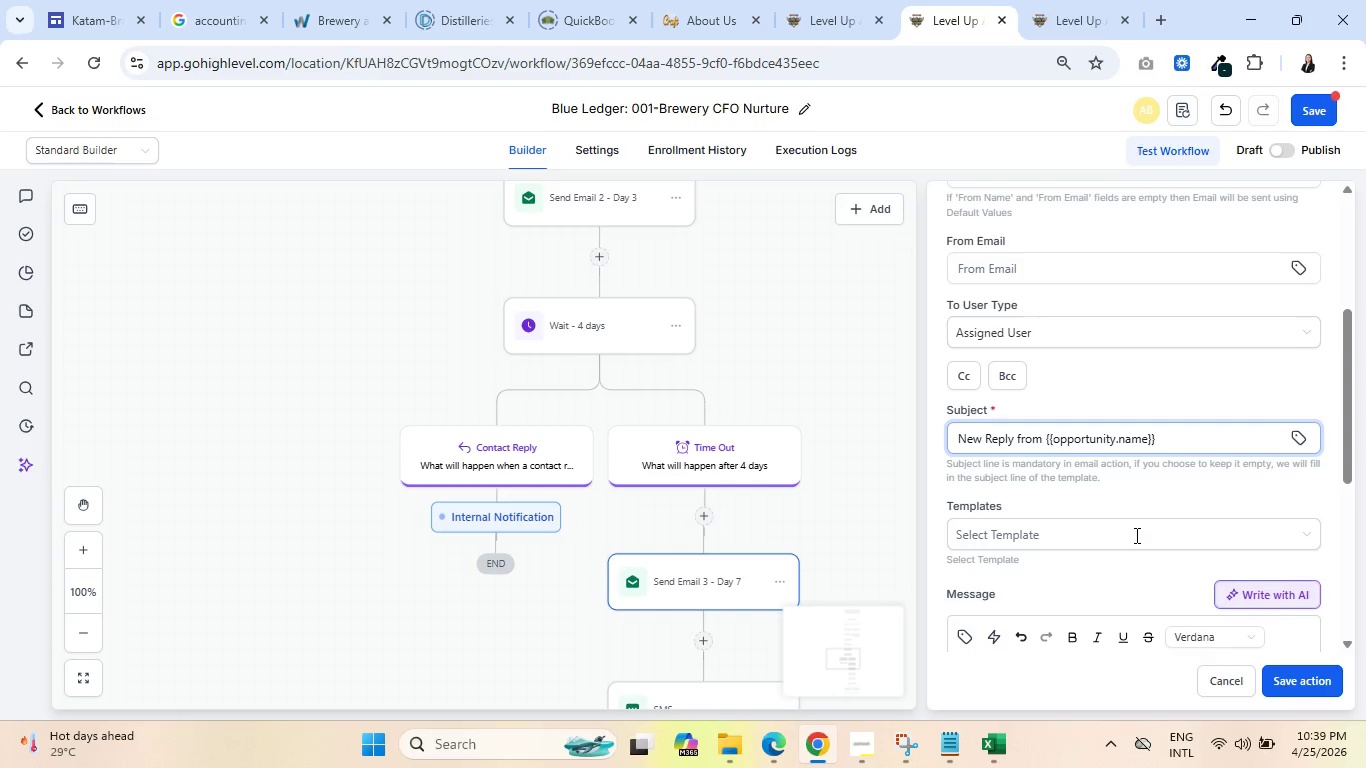 
wait(5.76)
 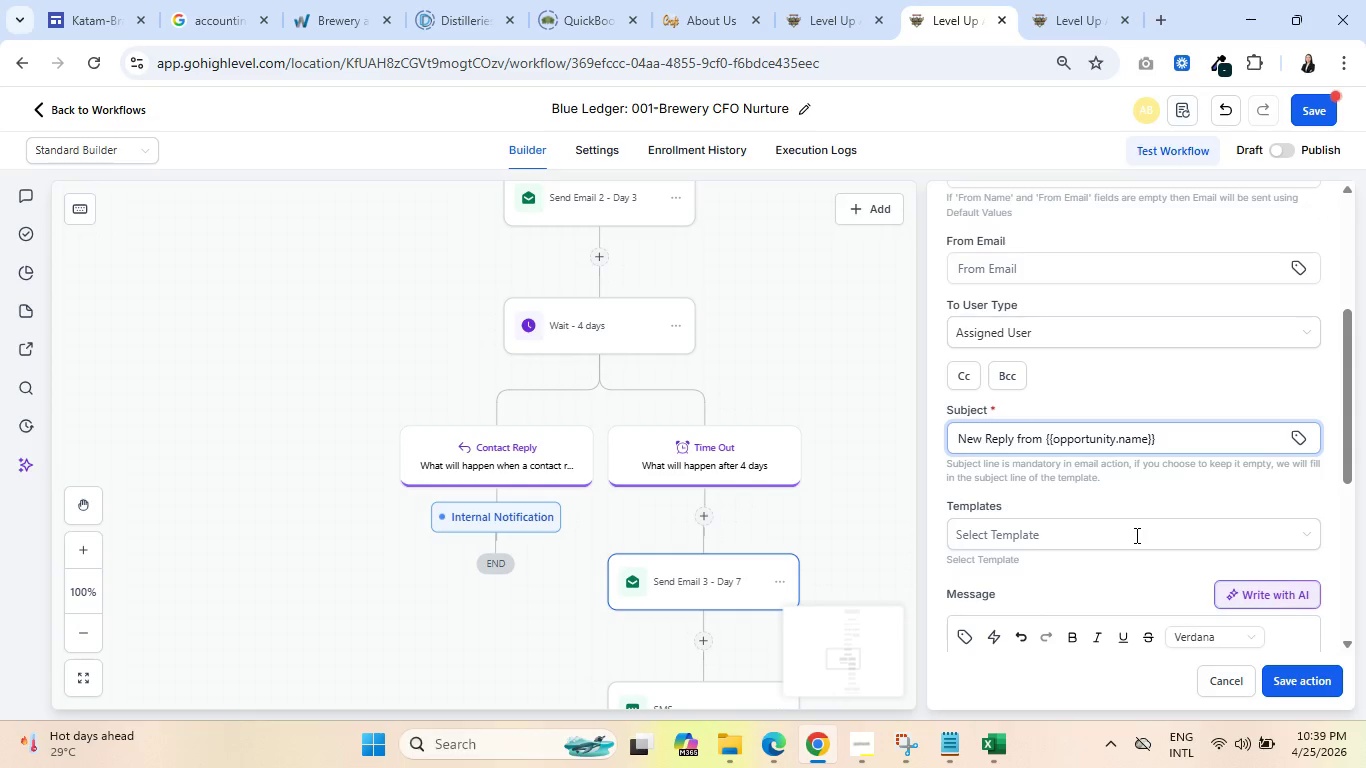 
scroll: coordinate [1135, 535], scroll_direction: down, amount: 2.0
 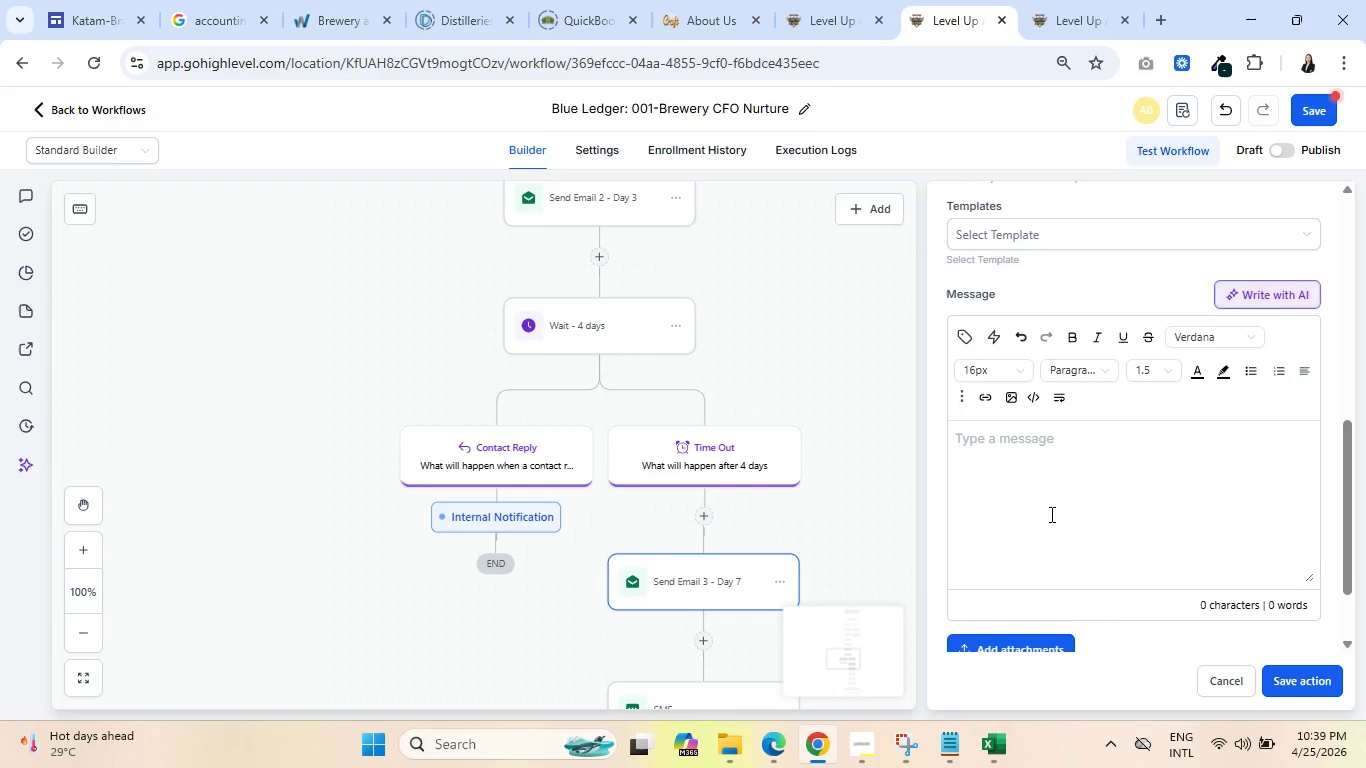 
left_click([1036, 435])
 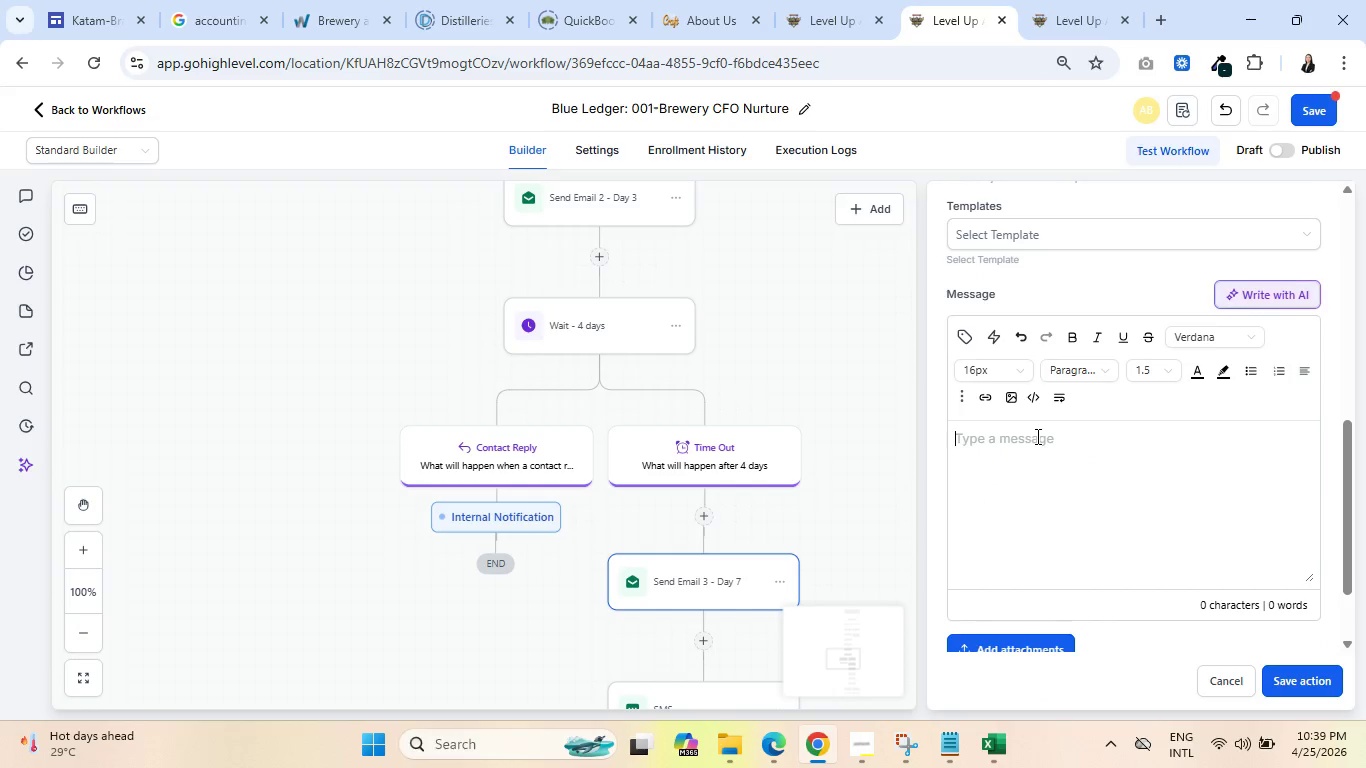 
type(A contact has replied to a )
key(Backspace)
key(Backspace)
type(an email)
 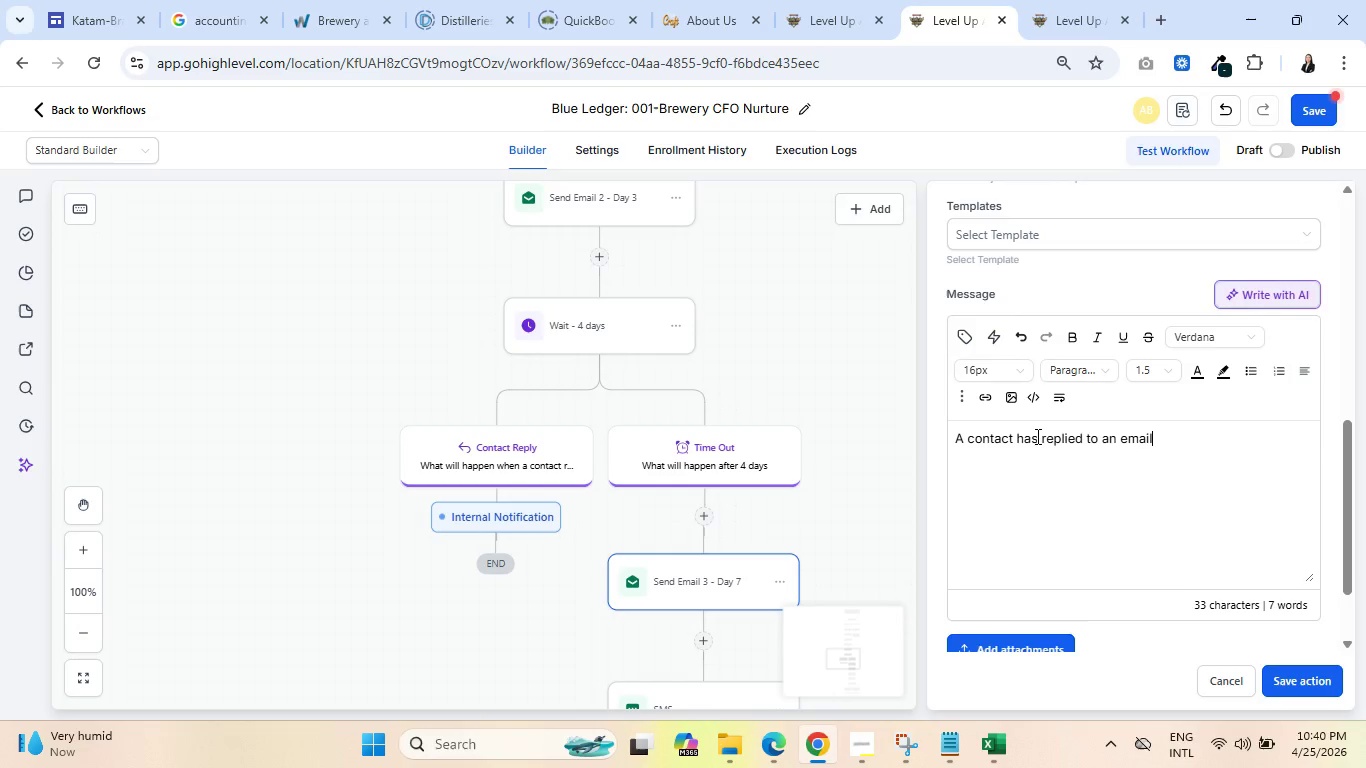 
wait(6.19)
 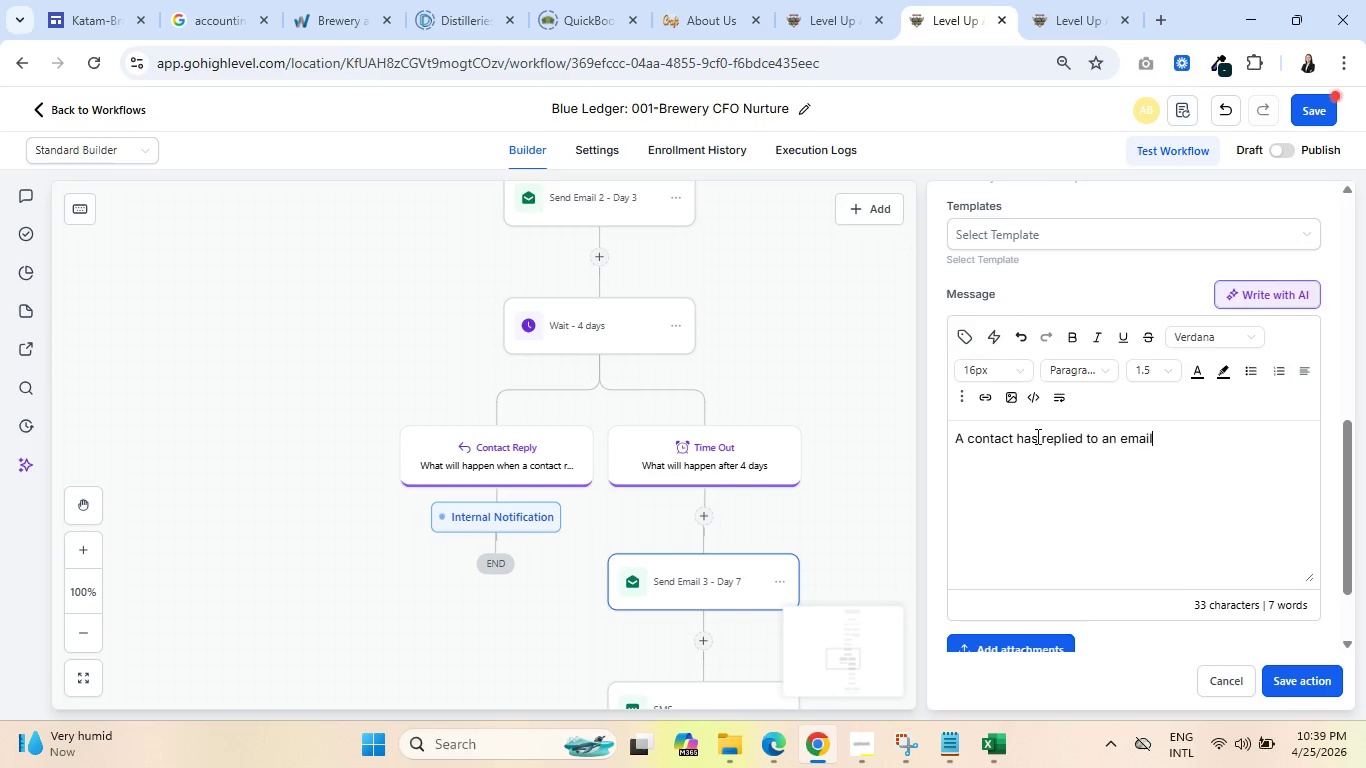 
left_click([962, 338])
 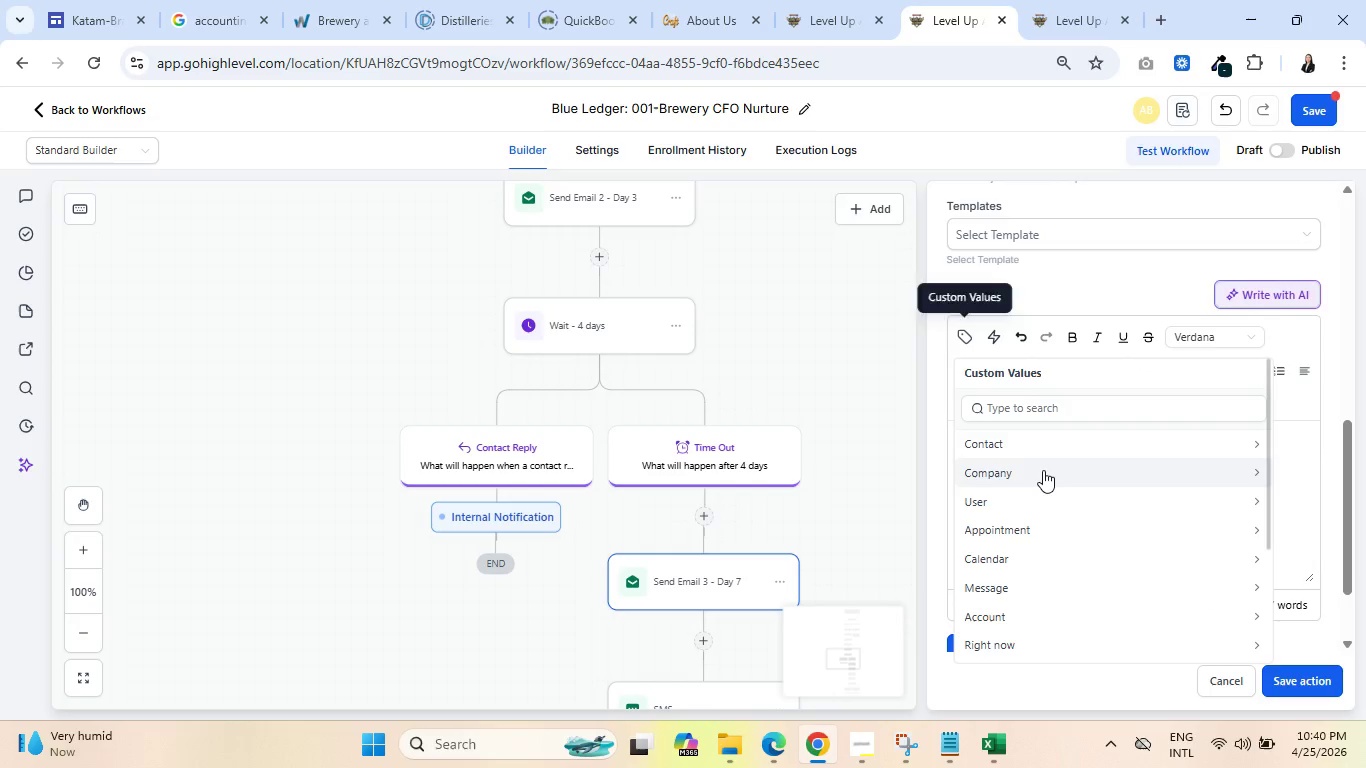 
scroll: coordinate [1066, 505], scroll_direction: down, amount: 4.0
 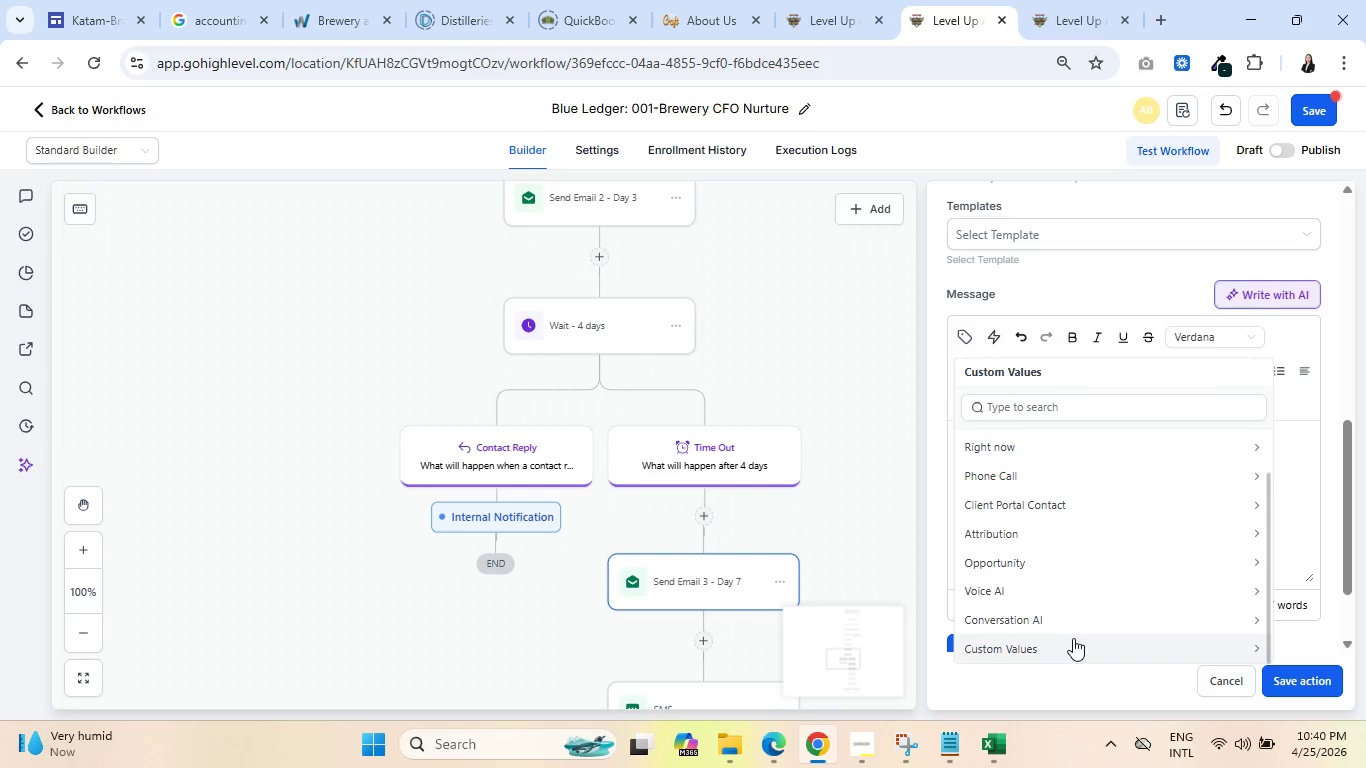 
left_click([1074, 642])
 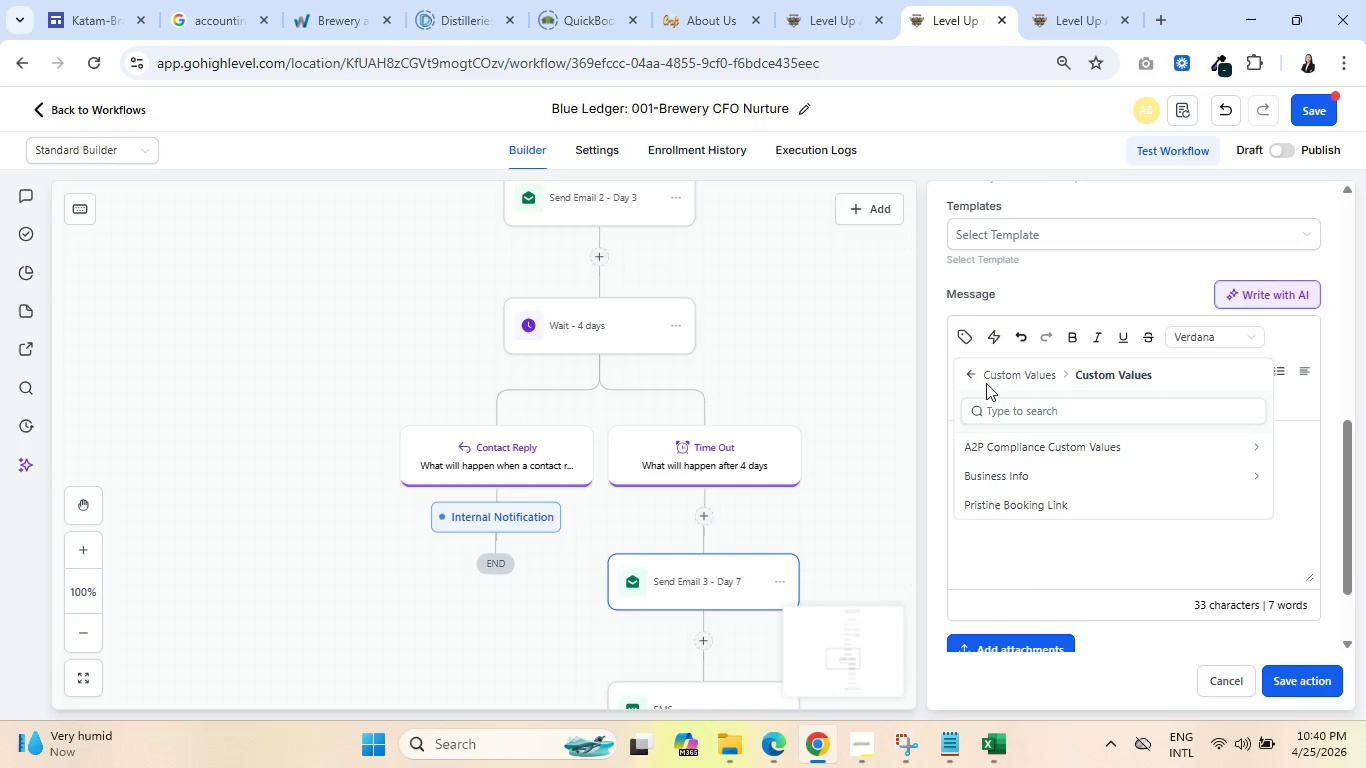 
left_click([973, 370])
 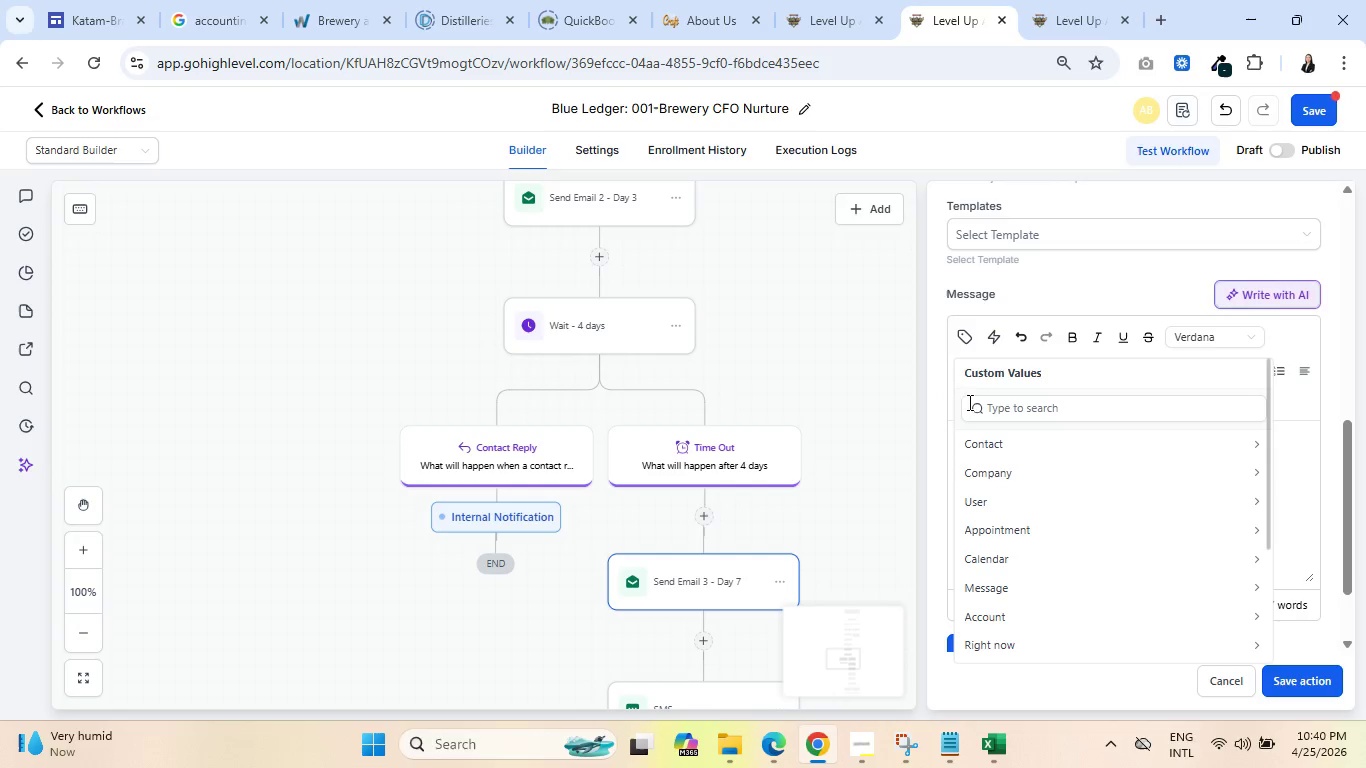 
scroll: coordinate [1006, 455], scroll_direction: up, amount: 4.0
 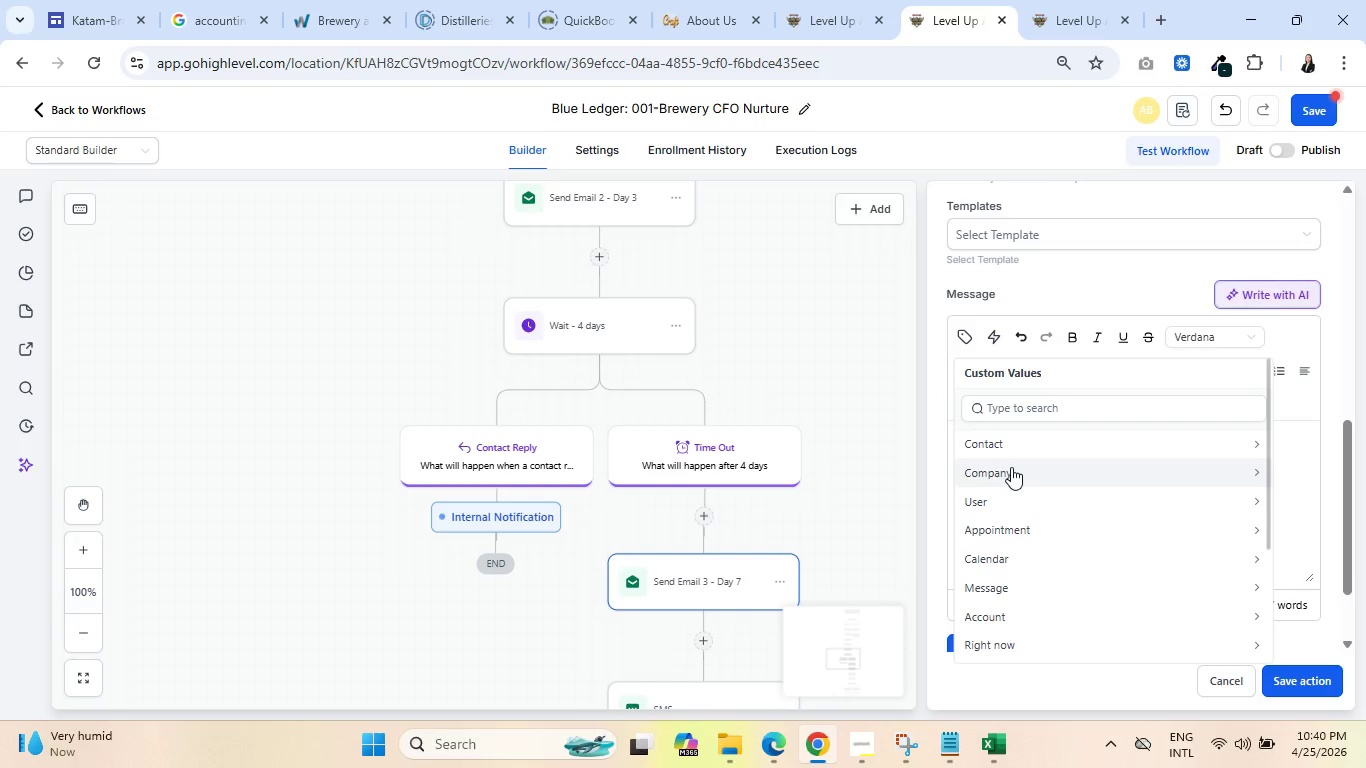 
left_click([1011, 467])
 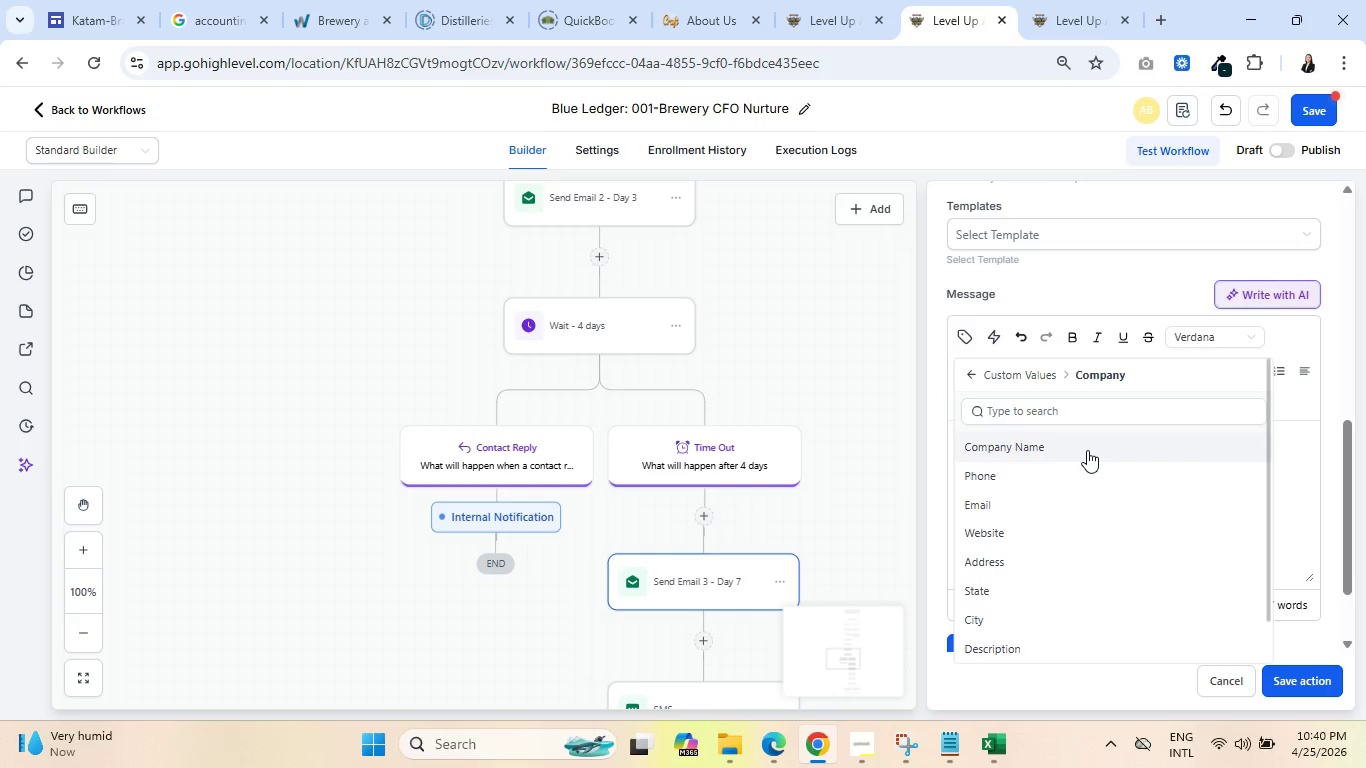 
scroll: coordinate [1091, 466], scroll_direction: up, amount: 2.0
 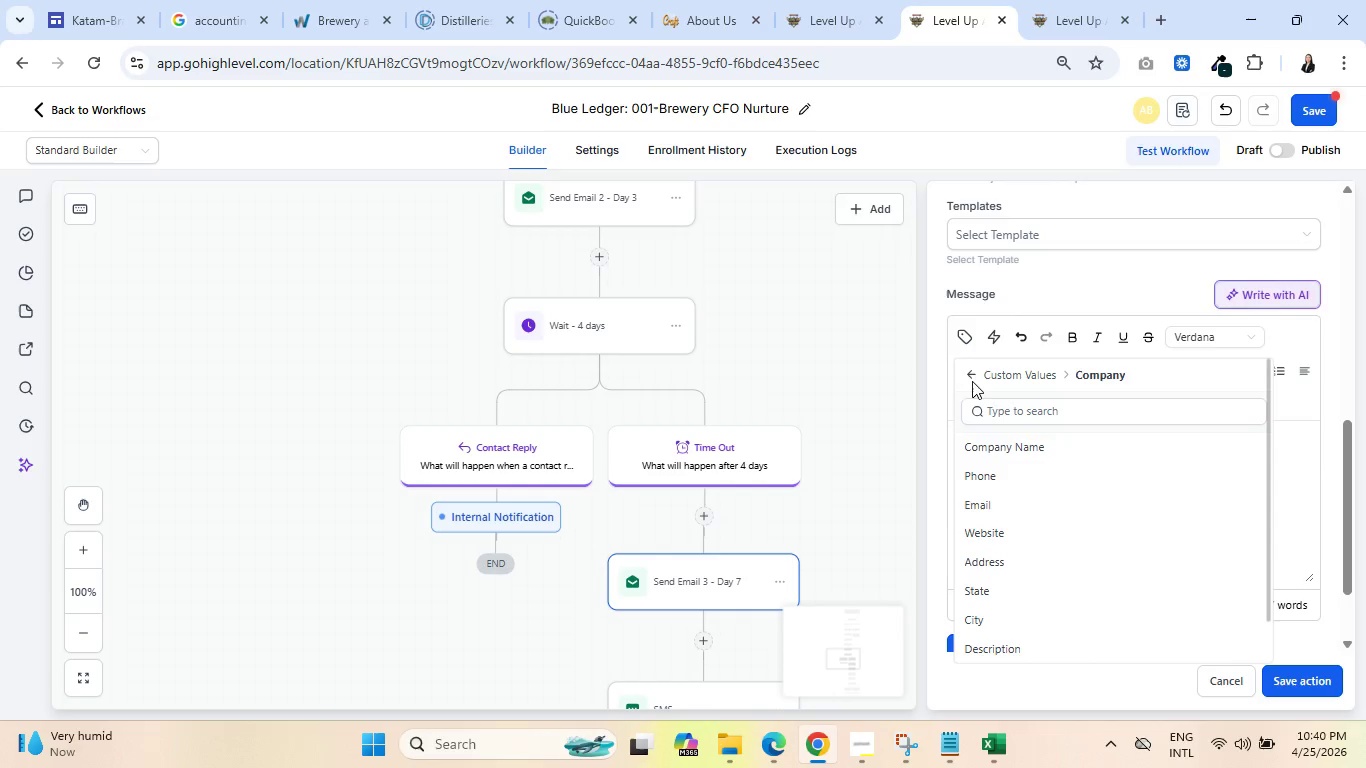 
left_click([964, 368])
 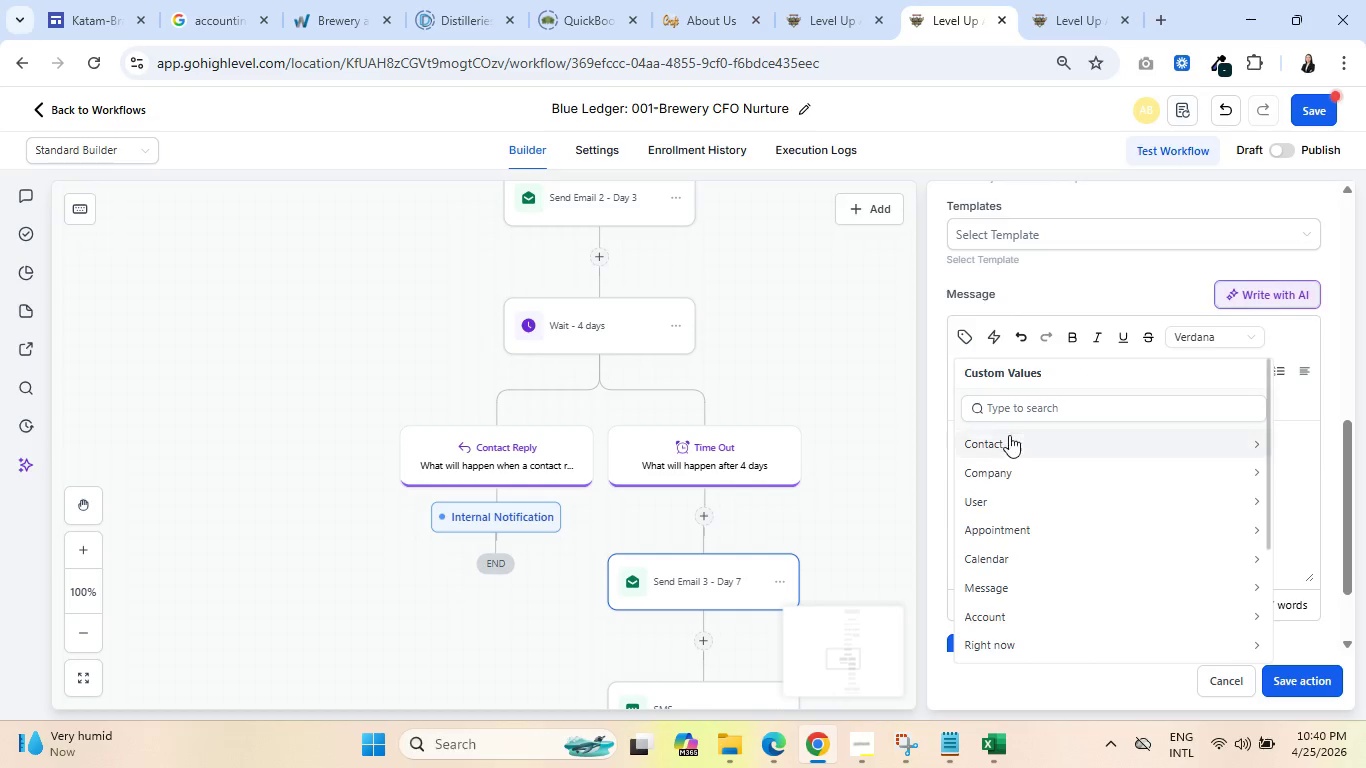 
left_click([1021, 443])
 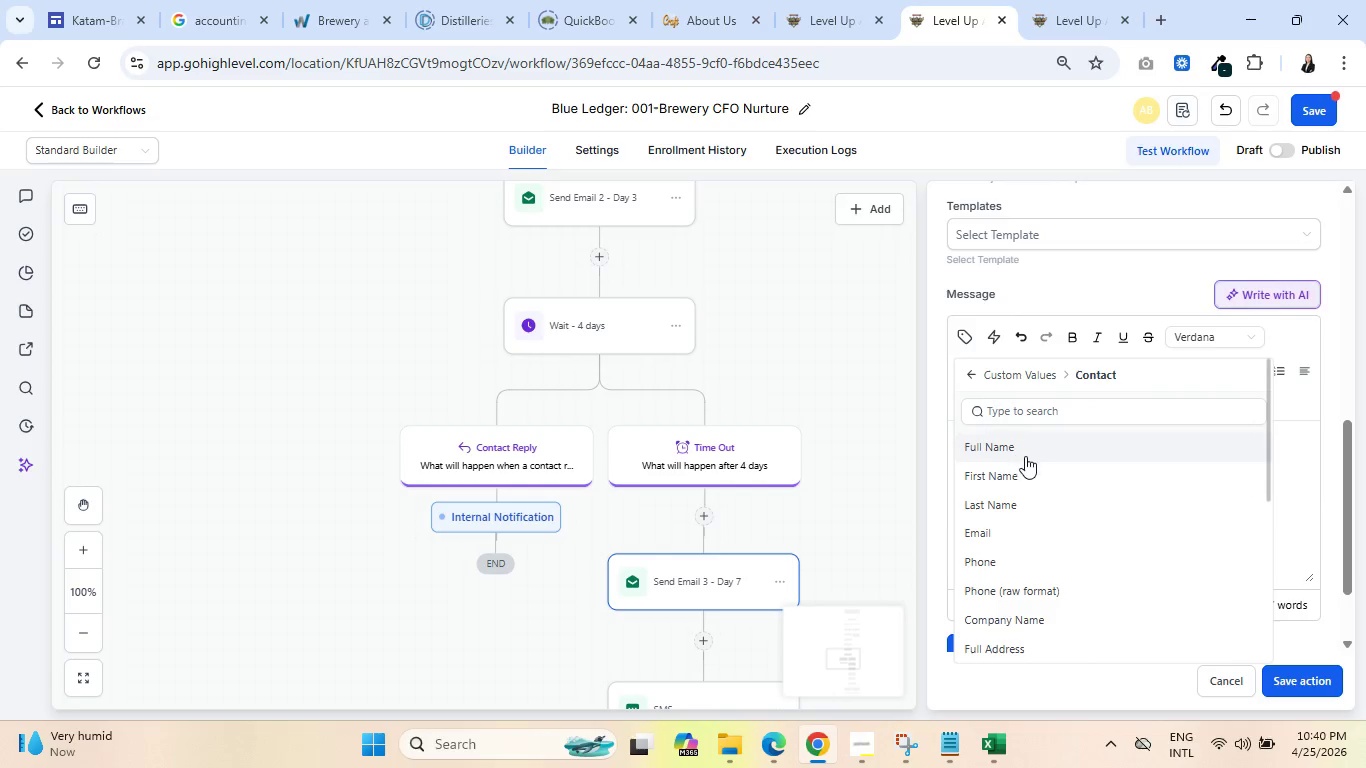 
scroll: coordinate [1075, 499], scroll_direction: down, amount: 10.0
 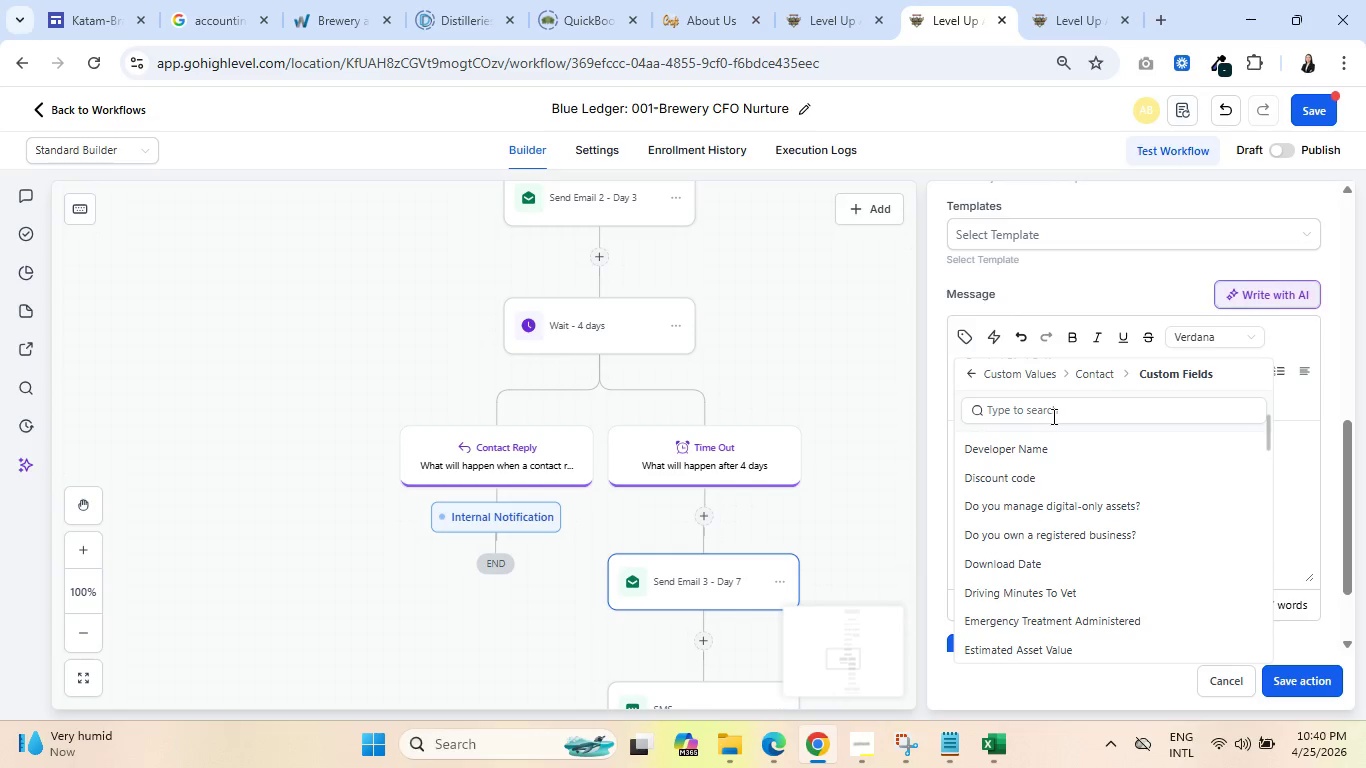 
left_click([1051, 413])
 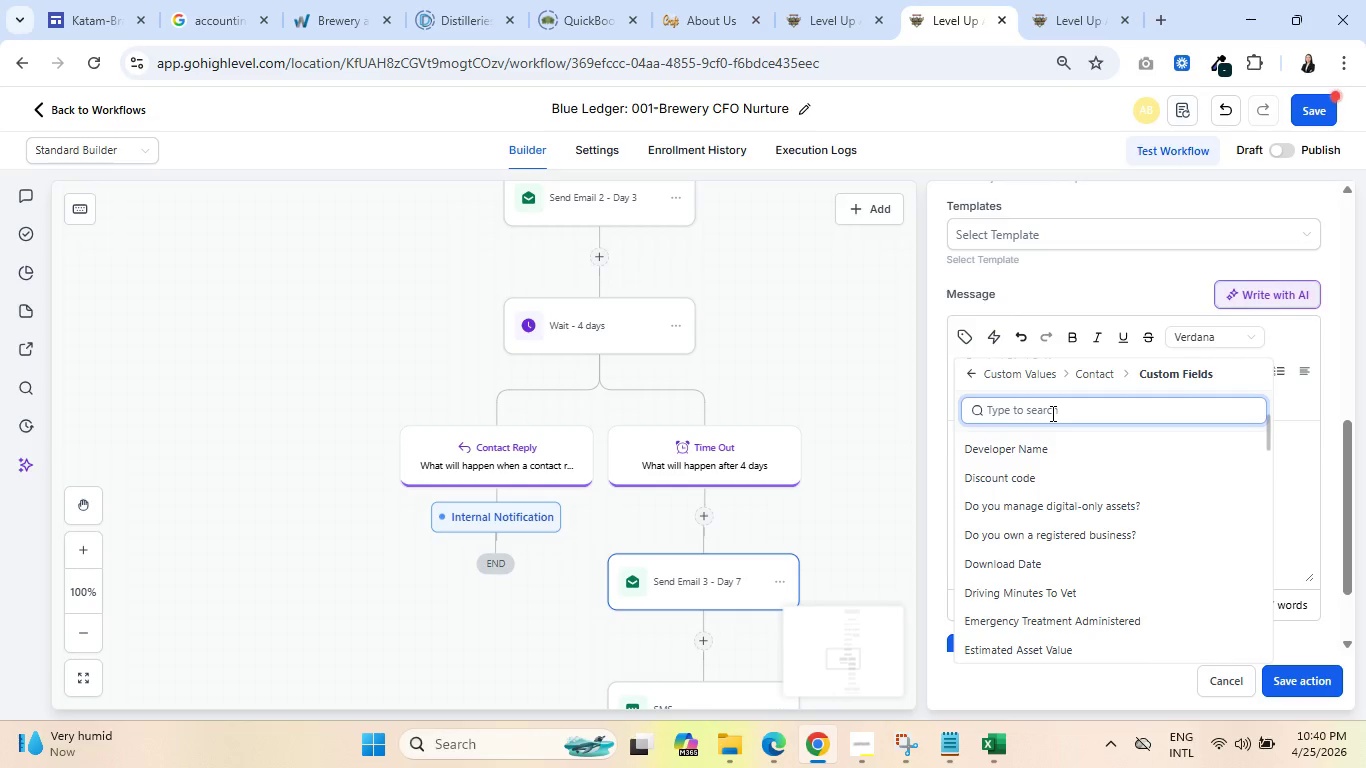 
type(comp)
 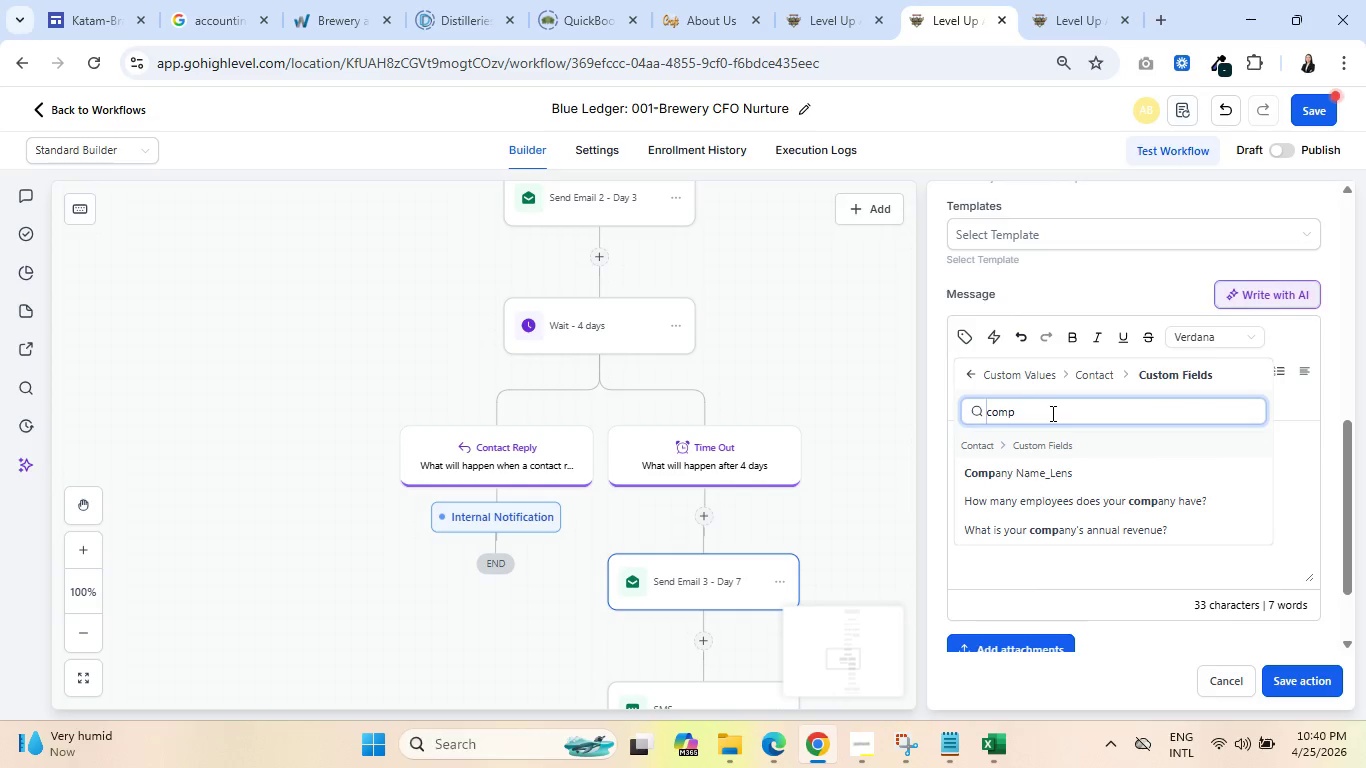 
hold_key(key=Backspace, duration=0.72)
 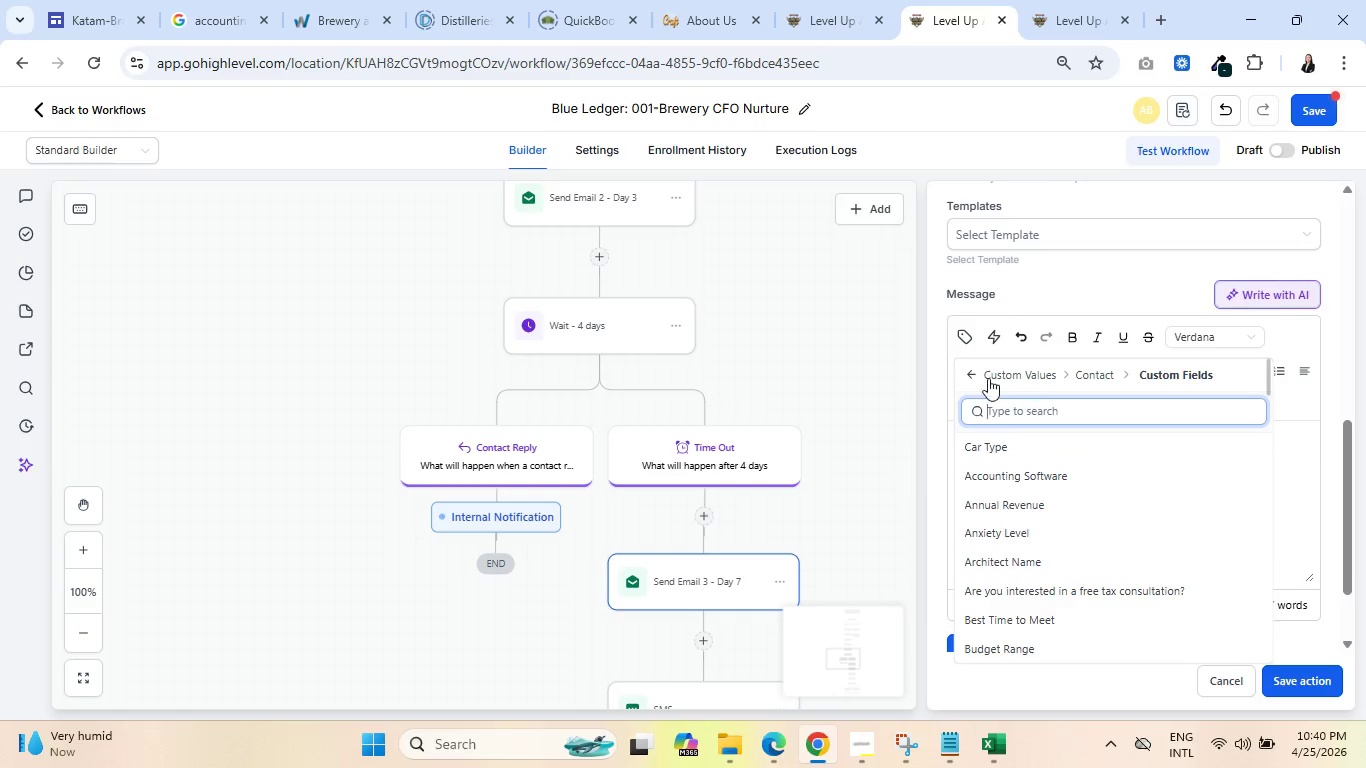 
left_click([973, 373])
 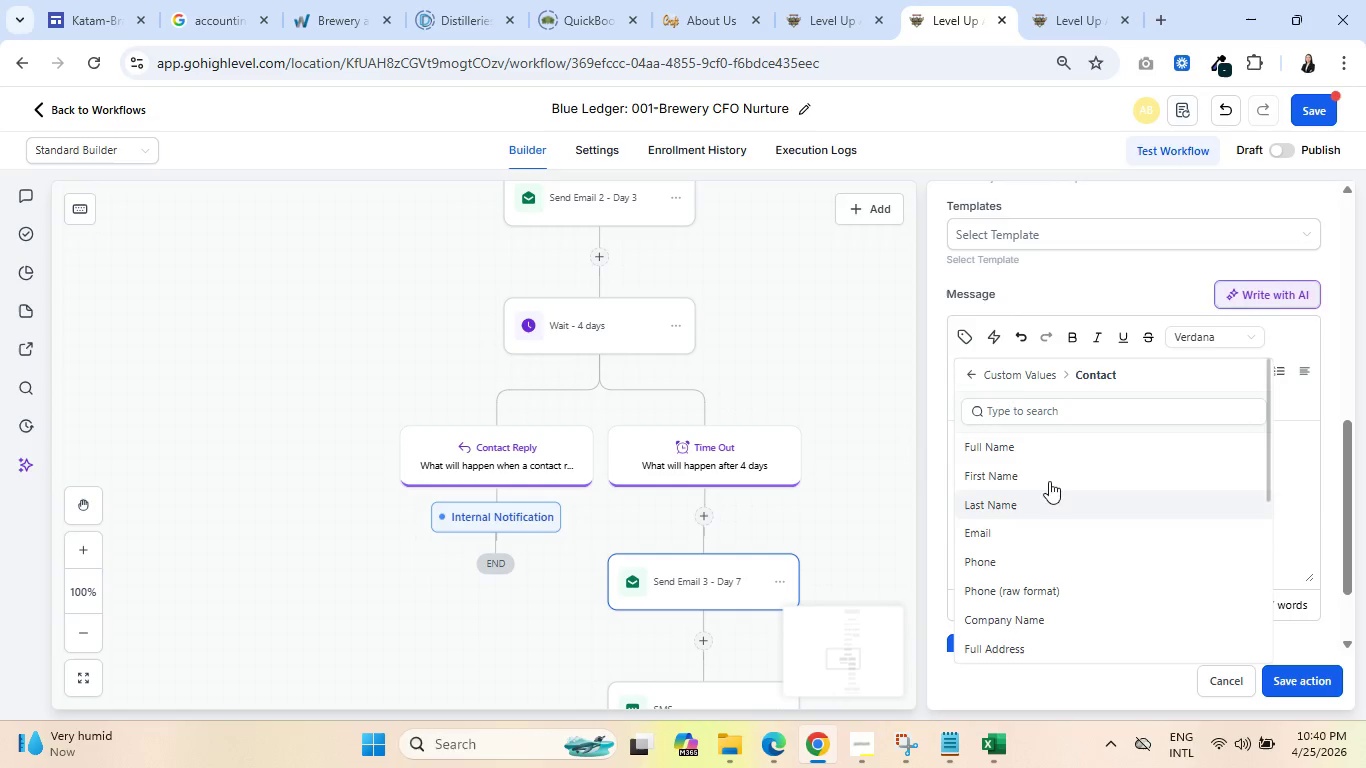 
left_click([969, 374])
 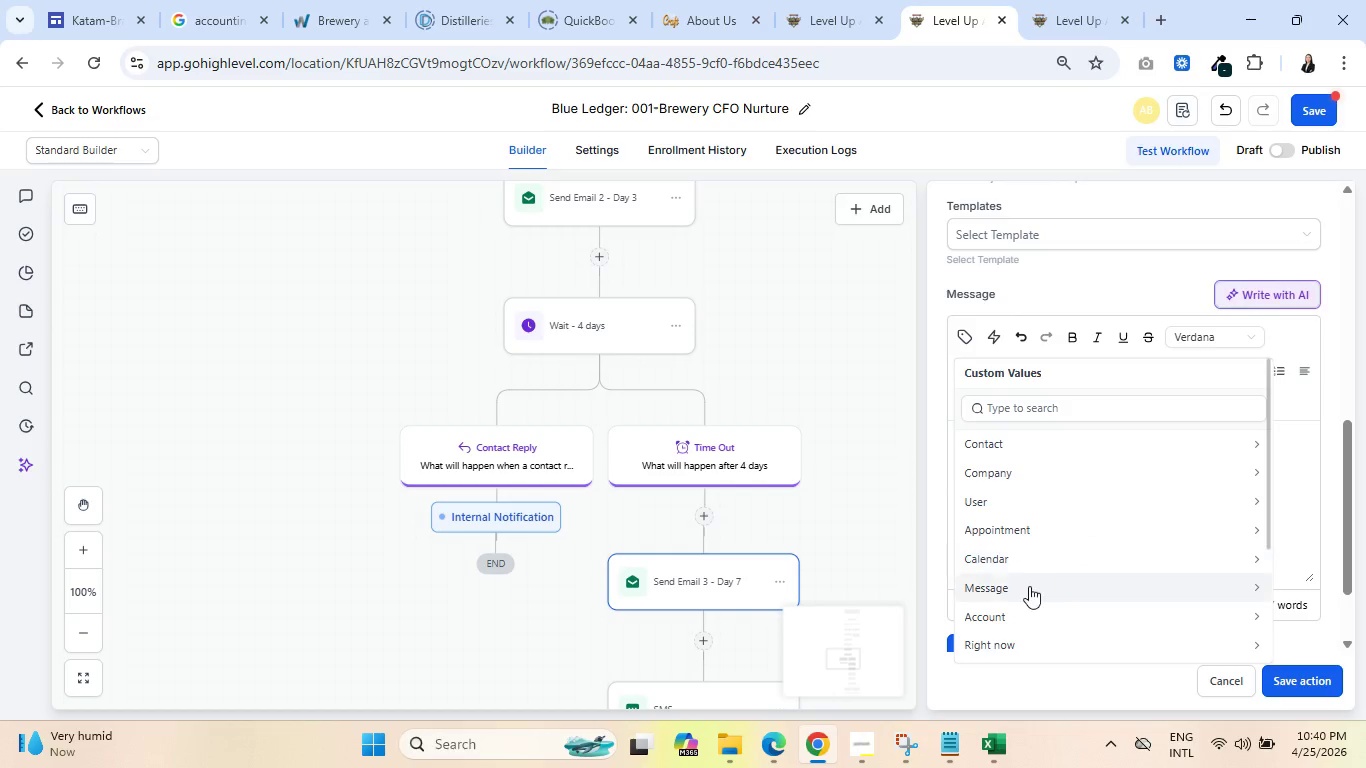 
scroll: coordinate [1062, 556], scroll_direction: down, amount: 3.0
 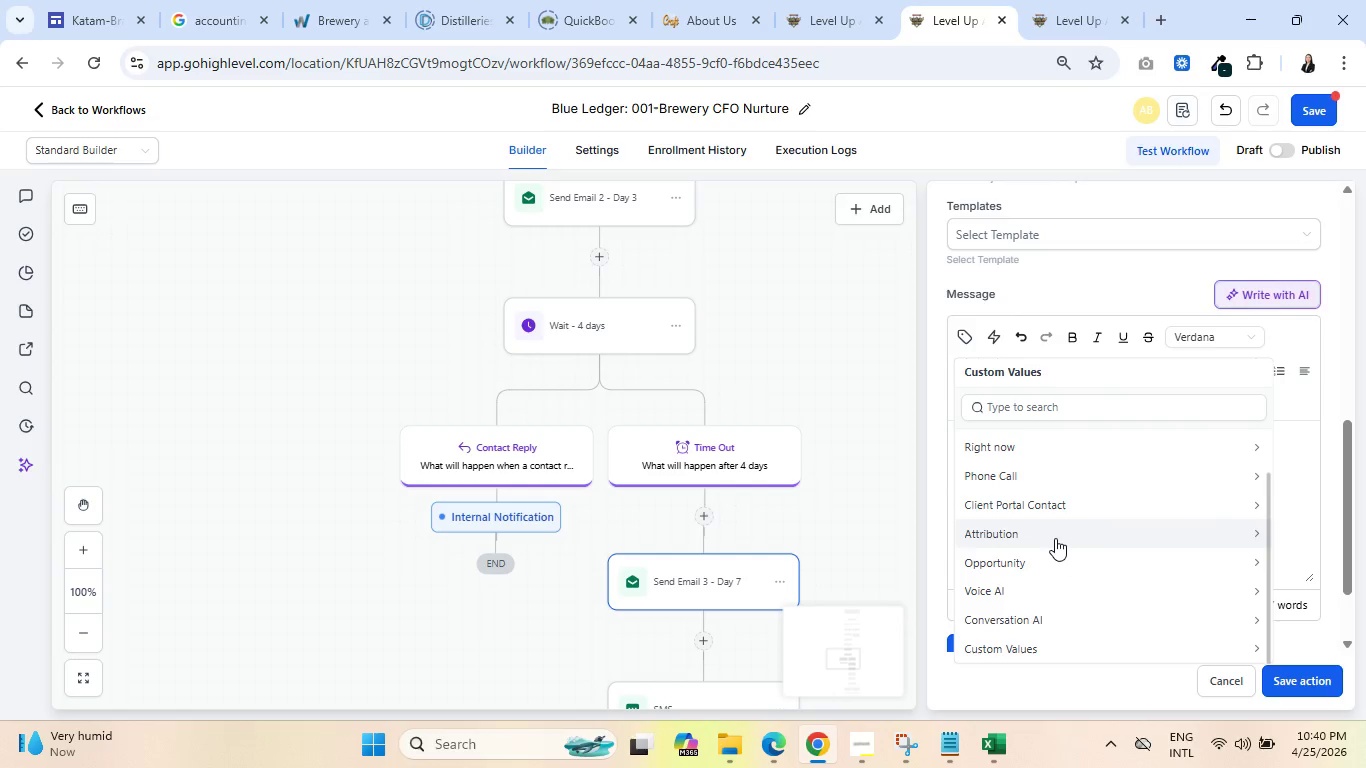 
wait(8.89)
 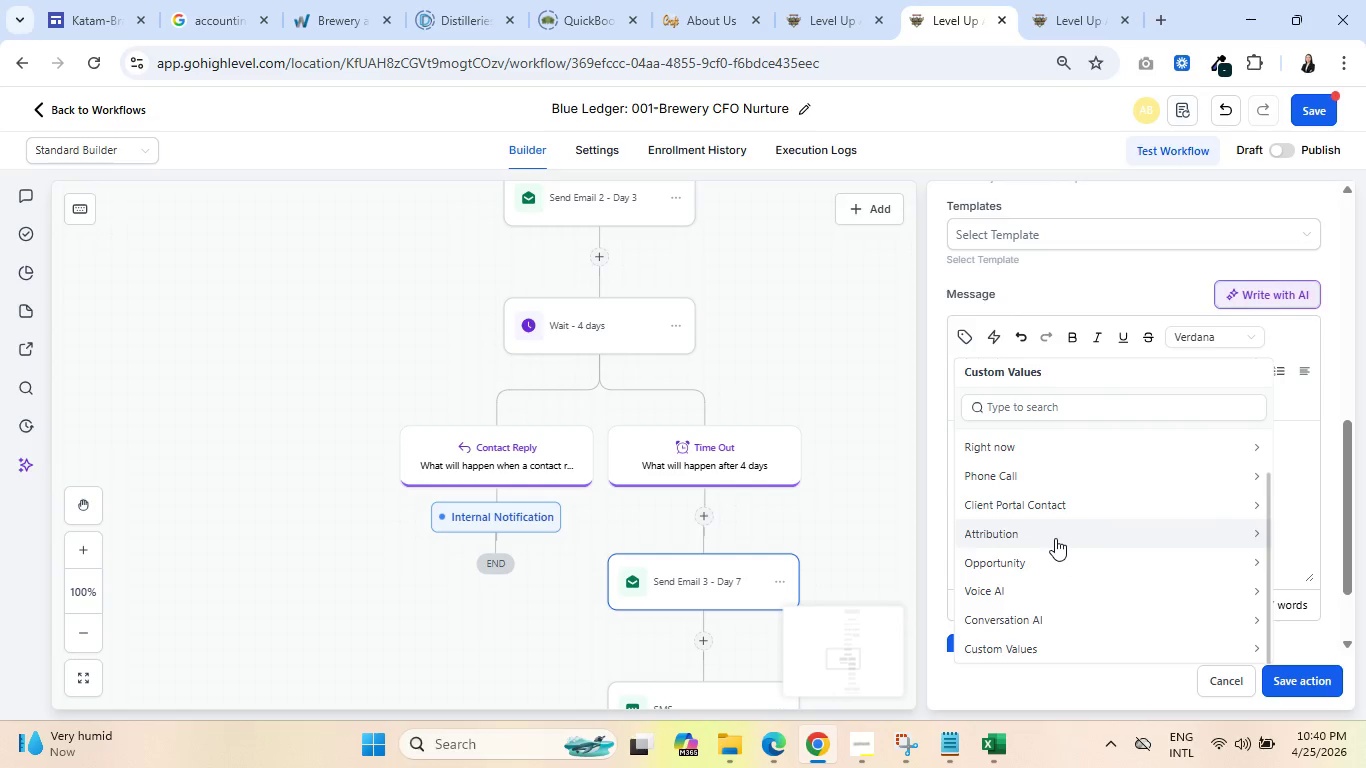 
scroll: coordinate [1082, 519], scroll_direction: up, amount: 3.0
 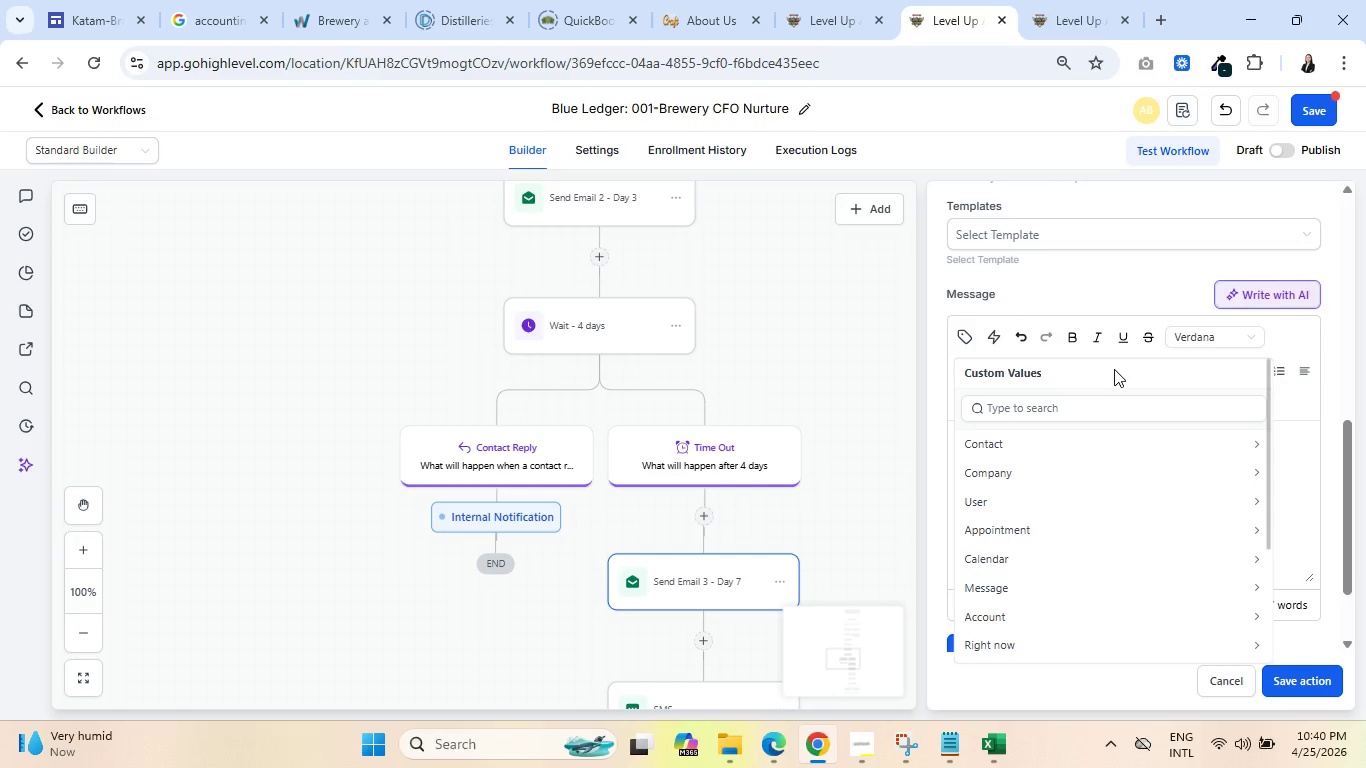 
wait(6.11)
 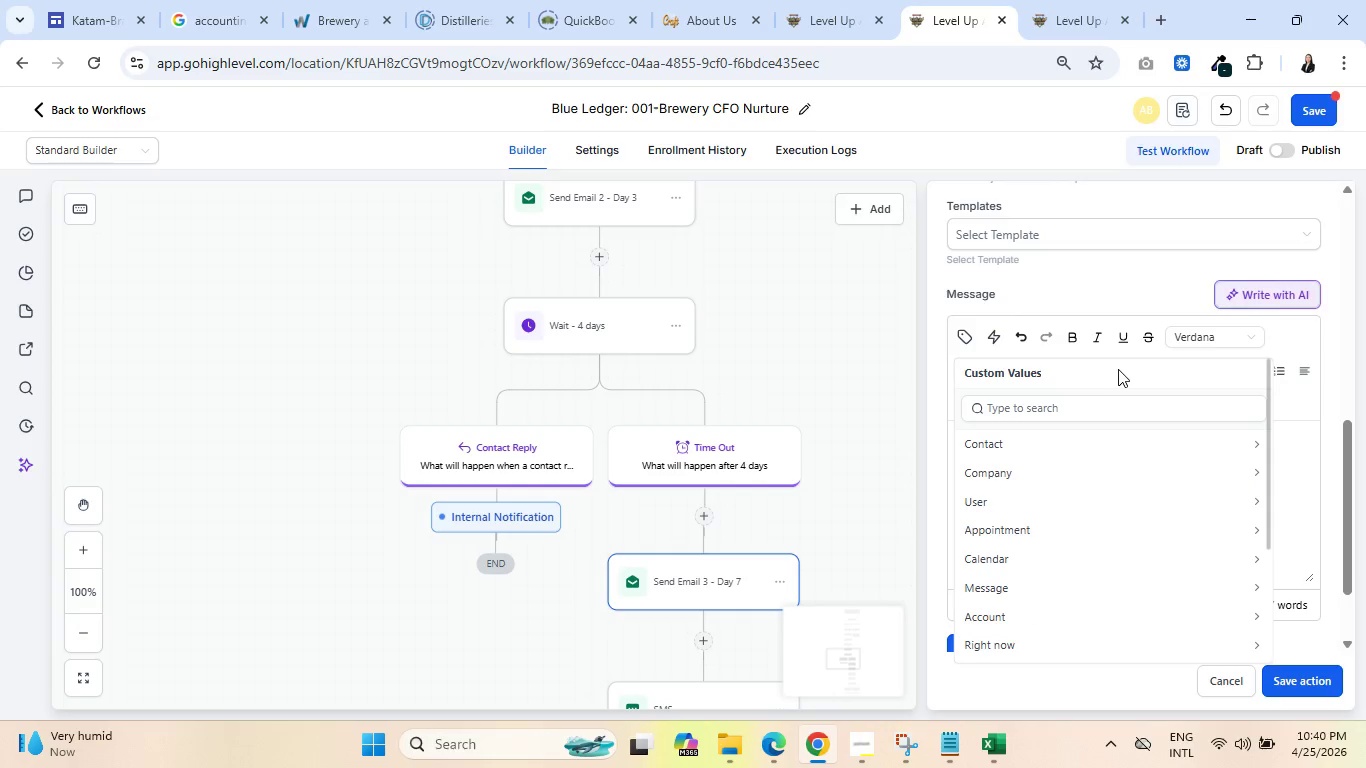 
left_click([1301, 397])
 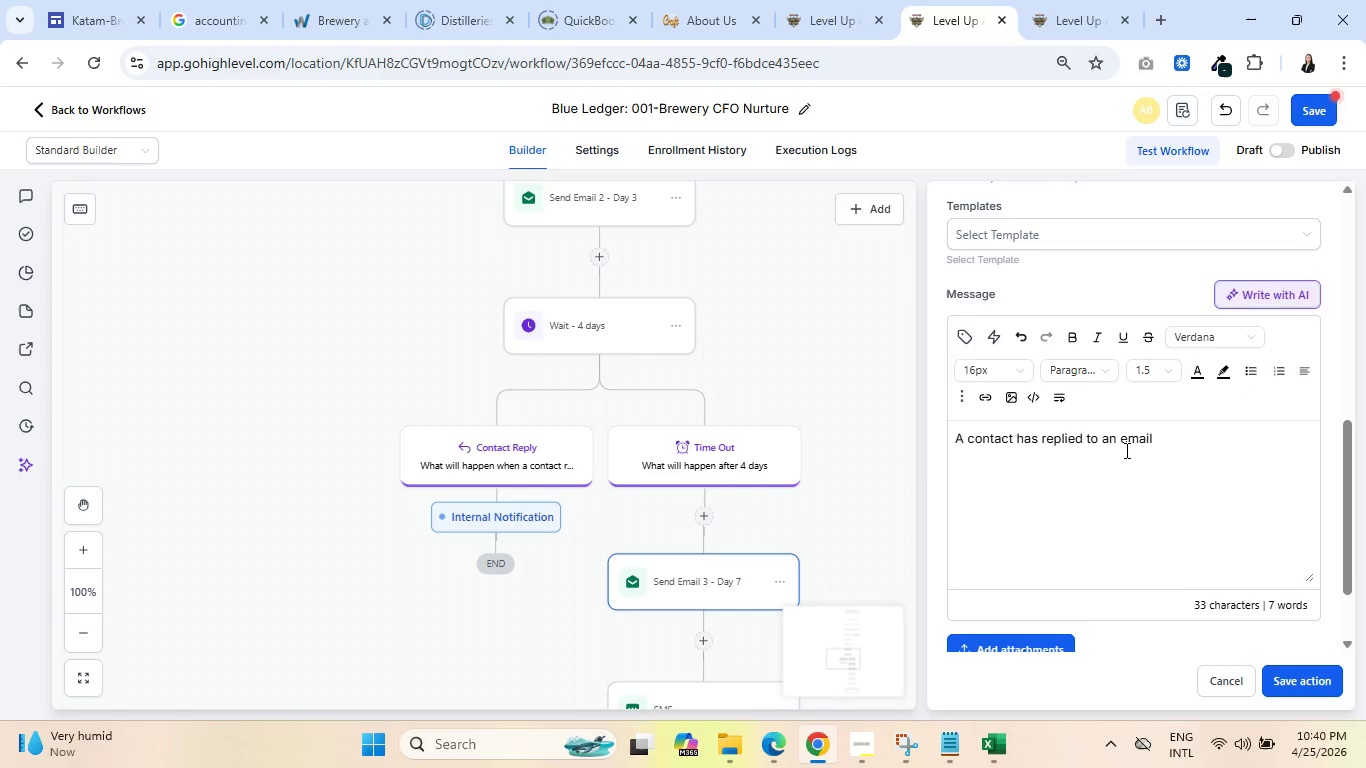 
left_click([1203, 432])
 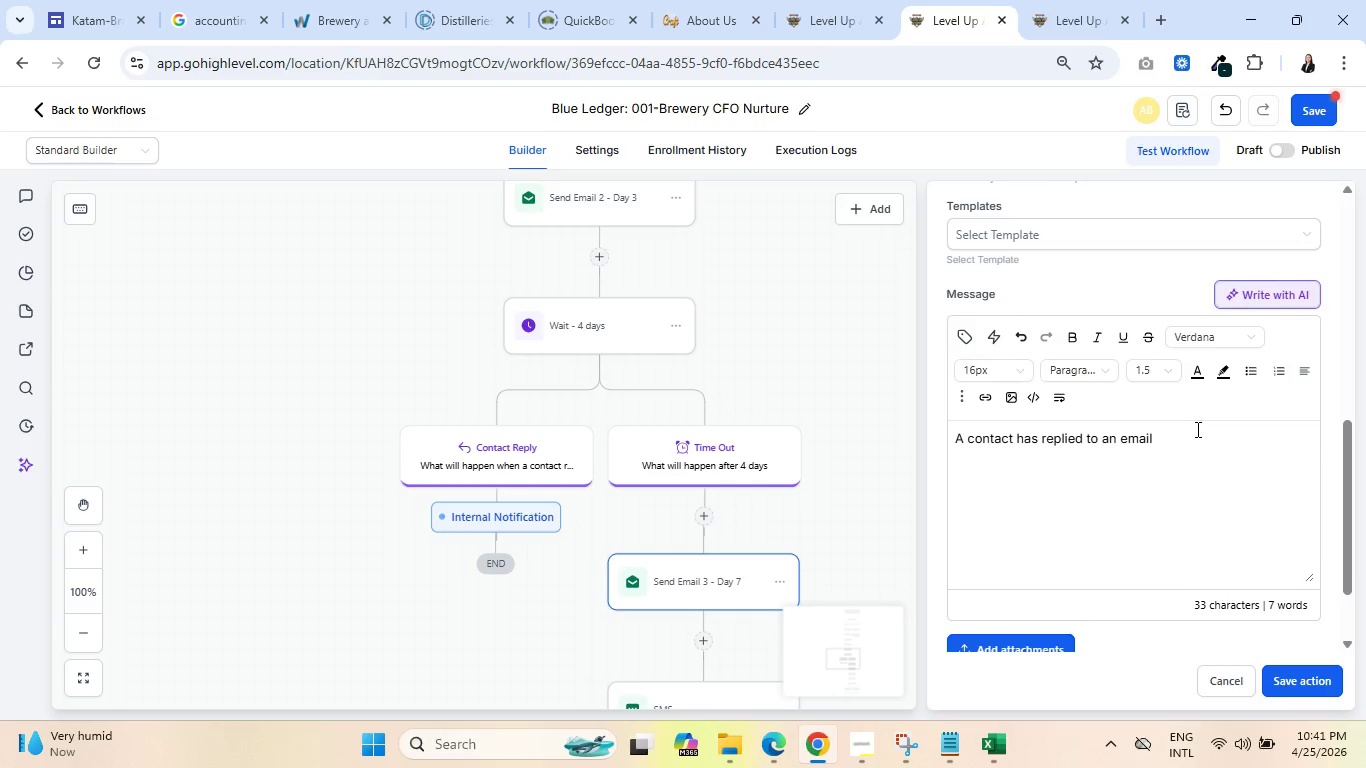 
wait(25.88)
 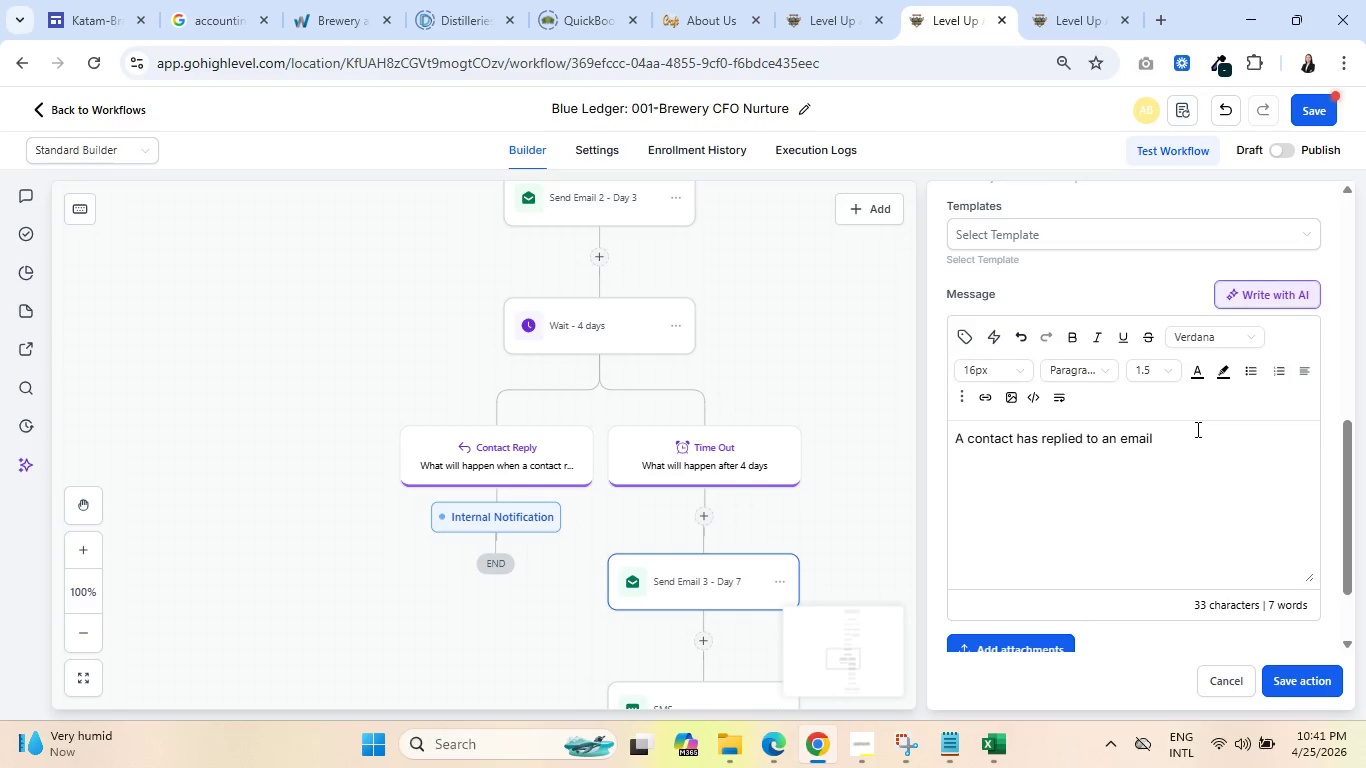 
left_click([968, 331])
 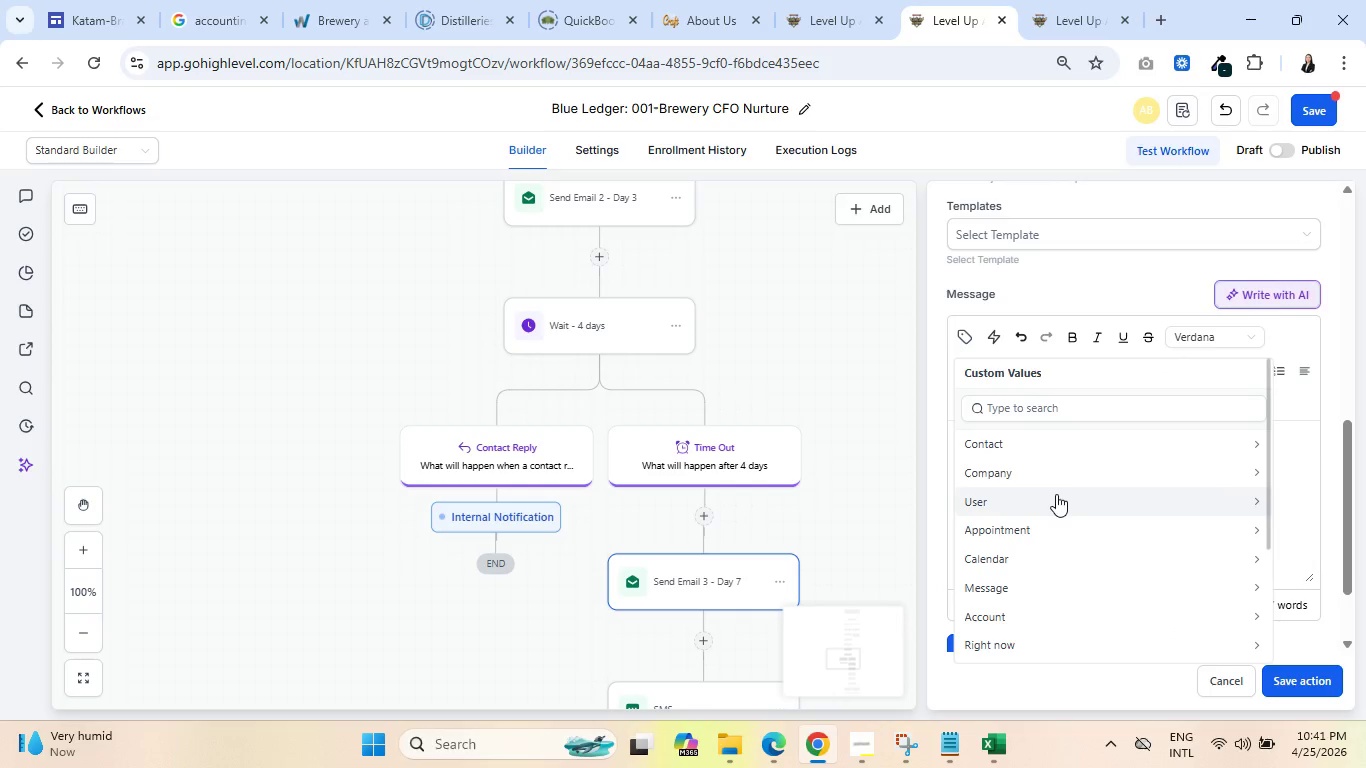 
wait(7.3)
 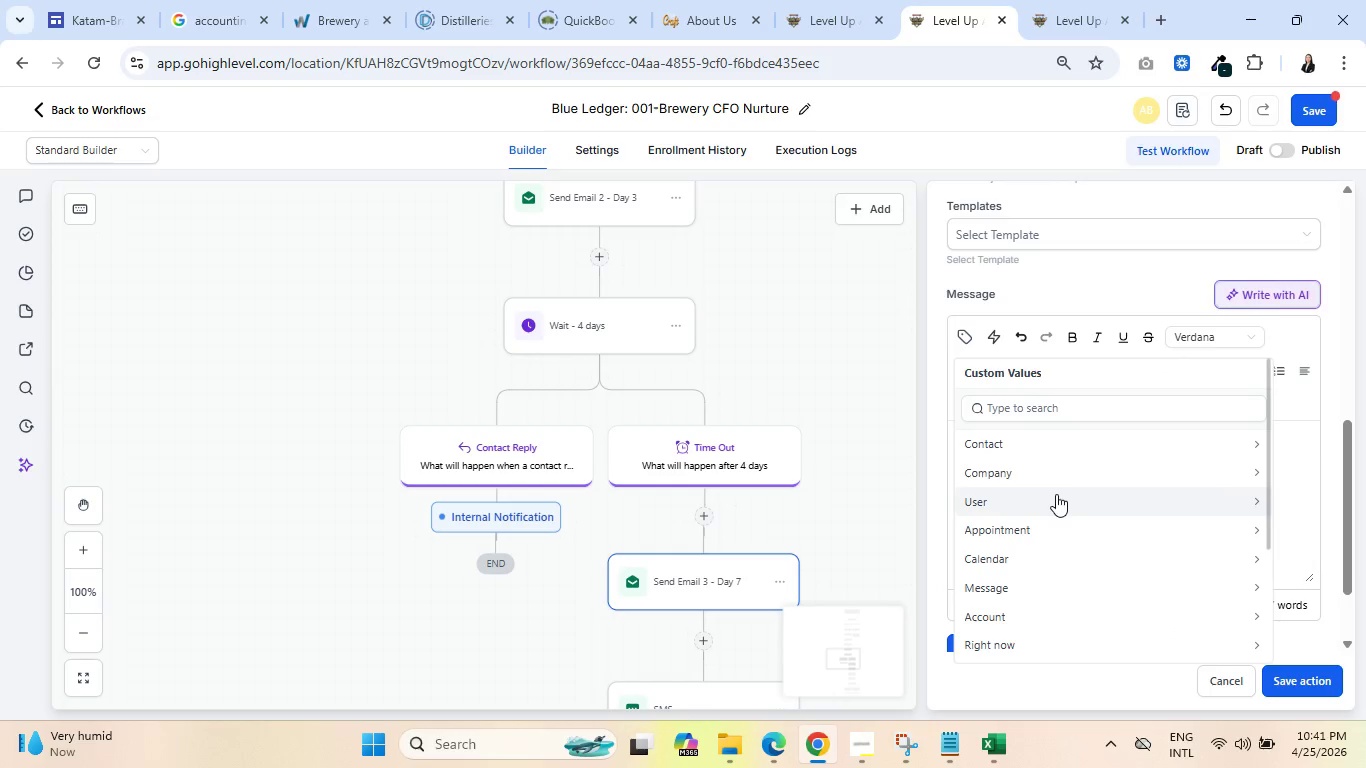 
left_click([1078, 408])
 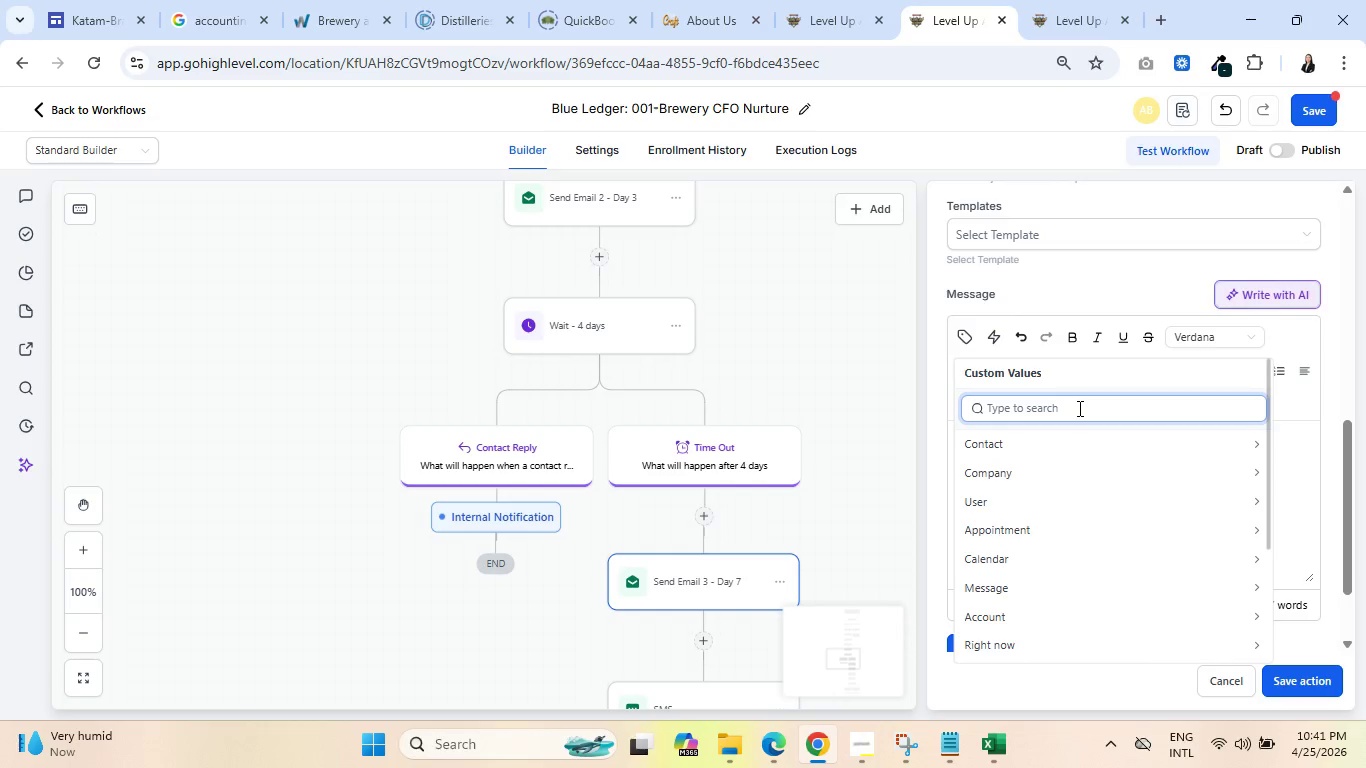 
type(chan)
key(Backspace)
key(Backspace)
key(Backspace)
key(Backspace)
 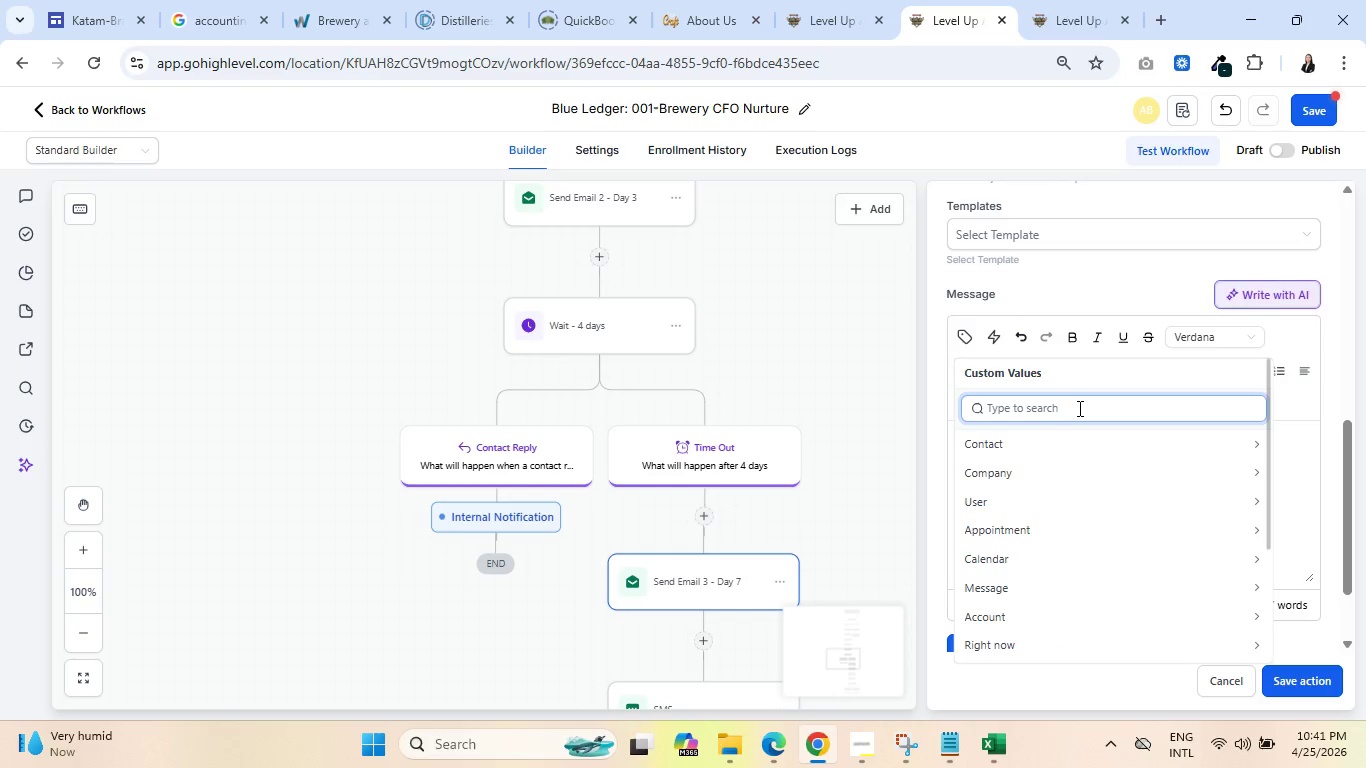 
type(chan)
key(Backspace)
key(Backspace)
key(Backspace)
key(Backspace)
type(repl)
key(Backspace)
key(Backspace)
key(Backspace)
key(Backspace)
 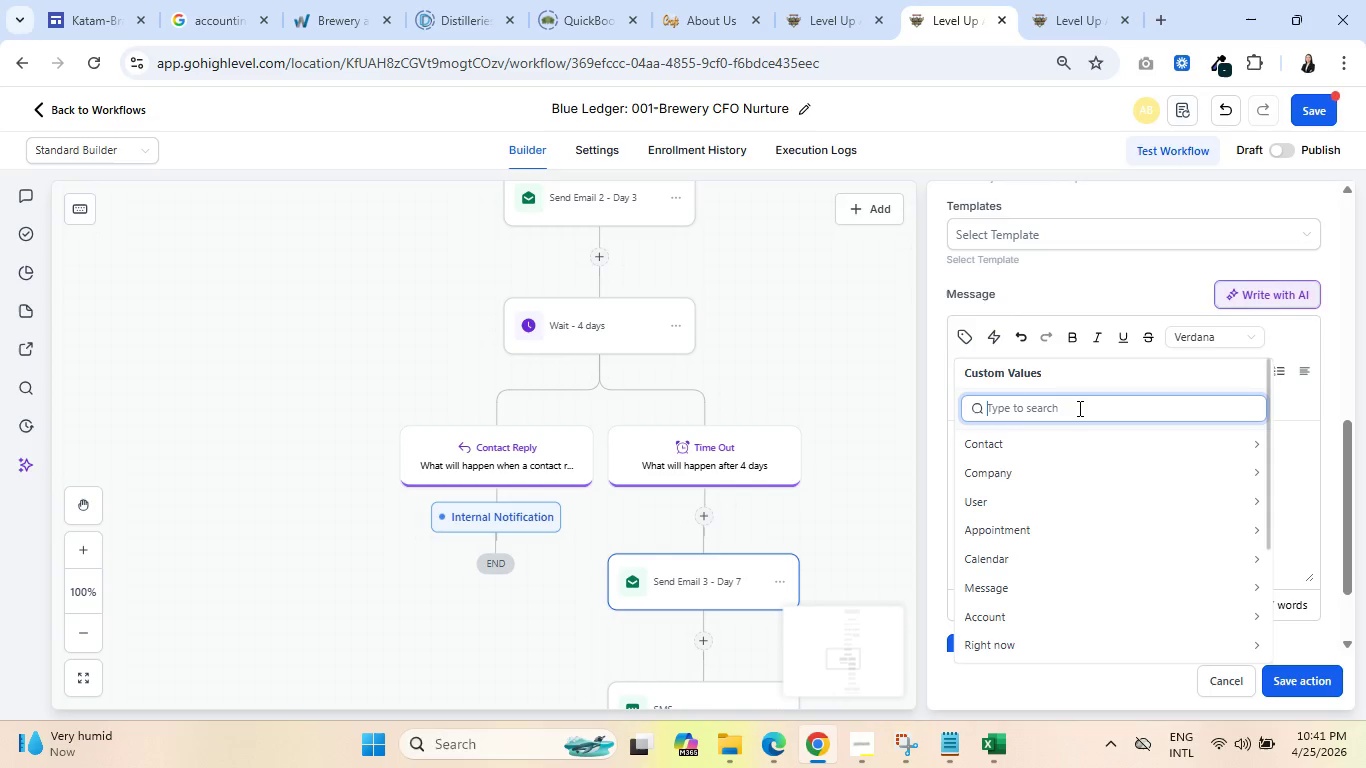 
left_click([1292, 489])
 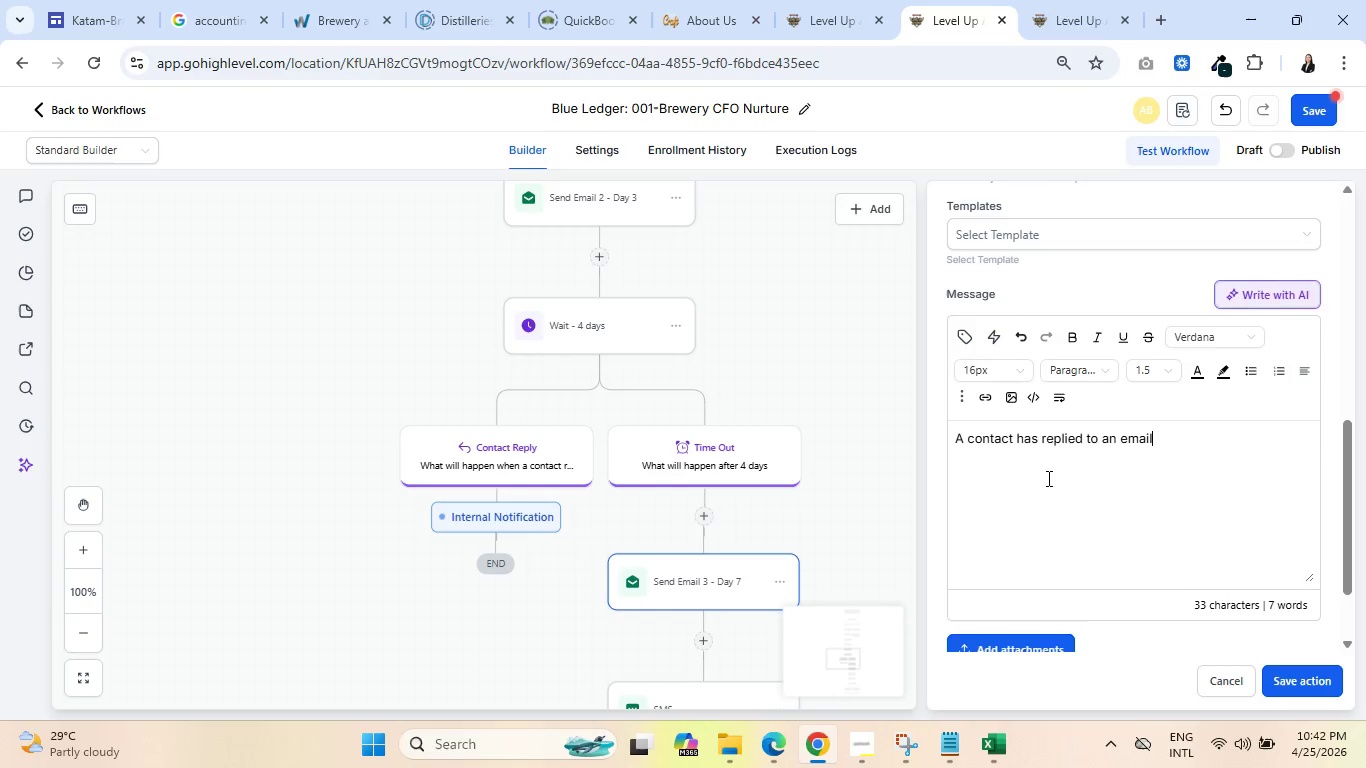 
wait(34.92)
 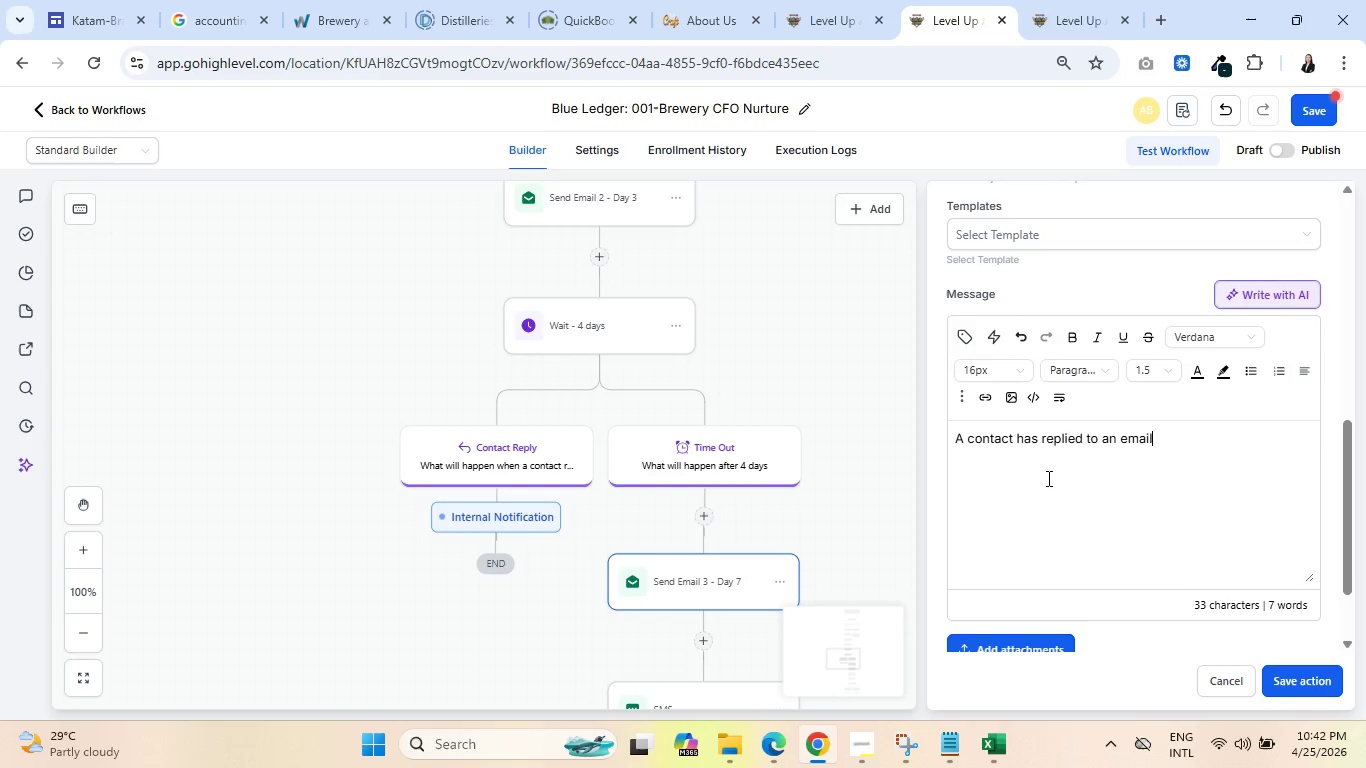 
key(Period)
 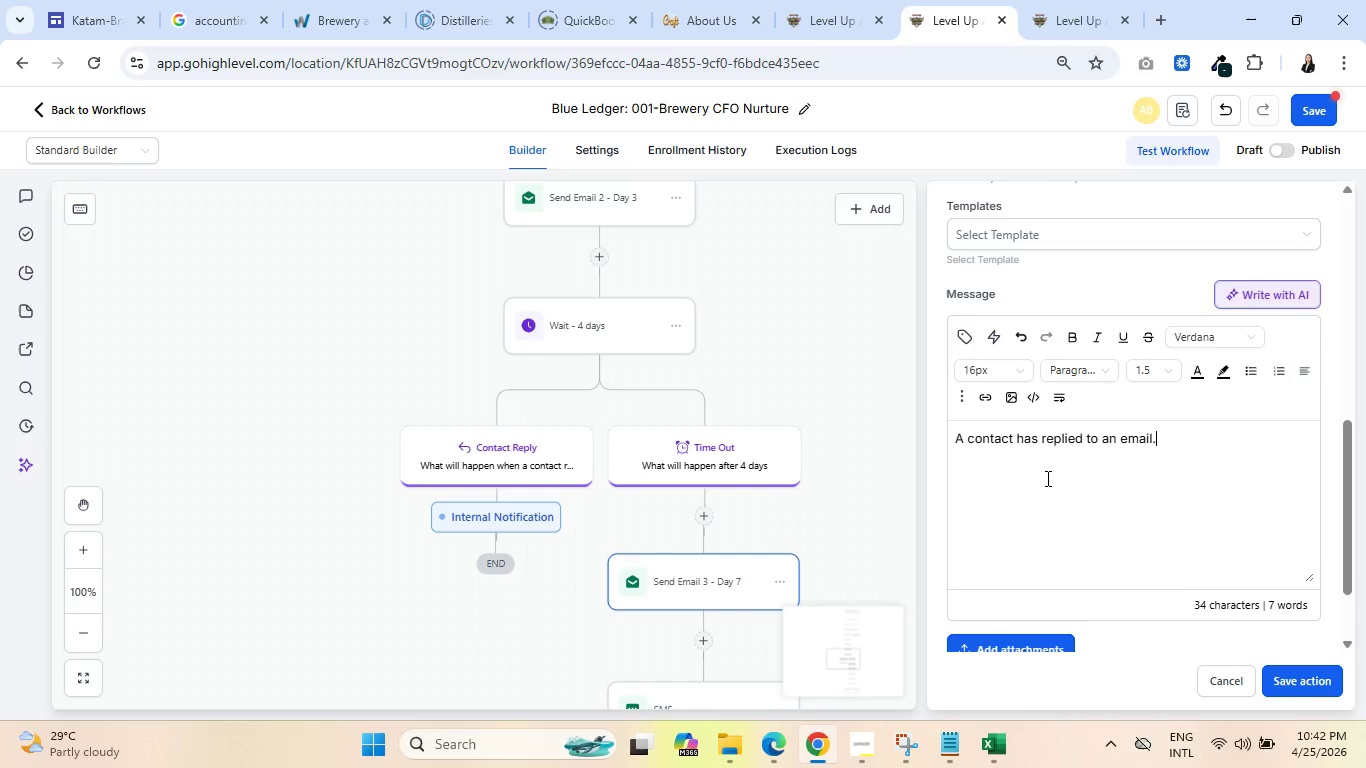 
key(Enter)
 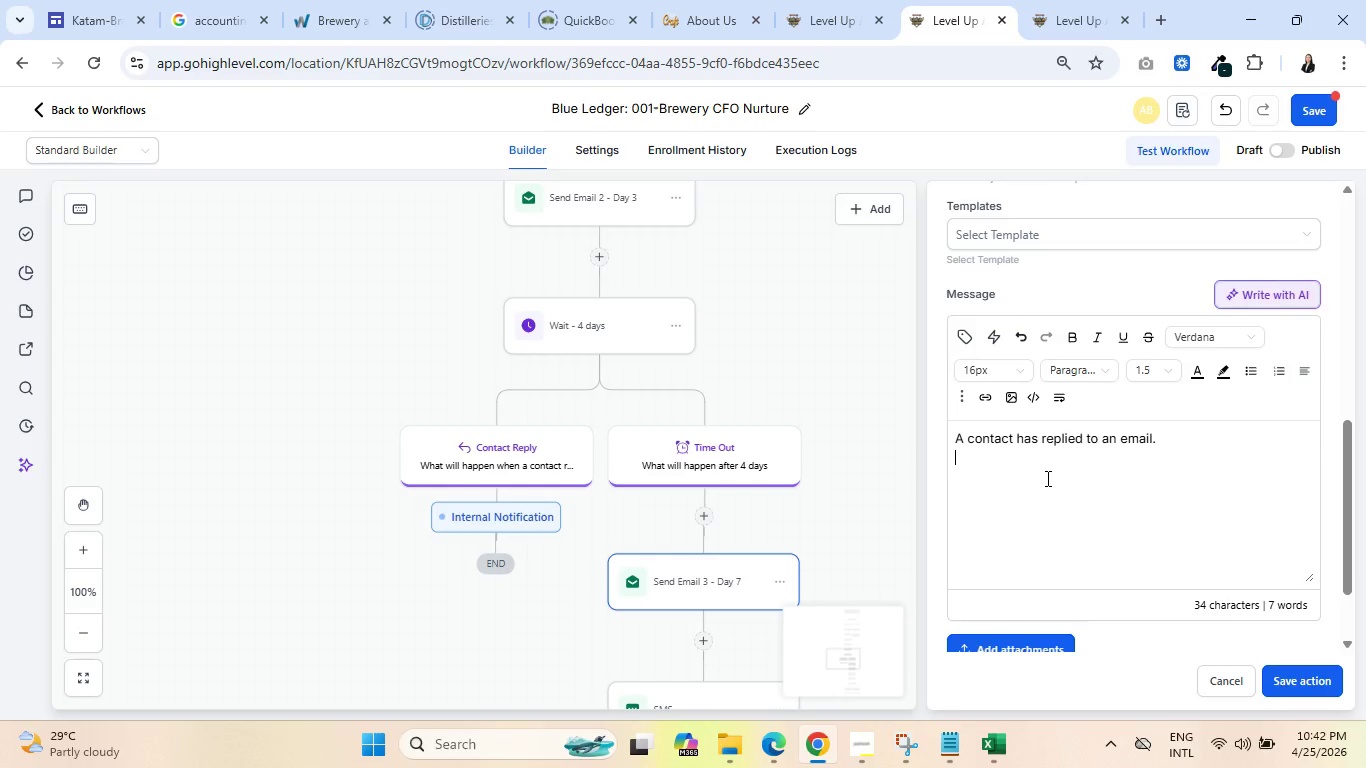 
key(Enter)
 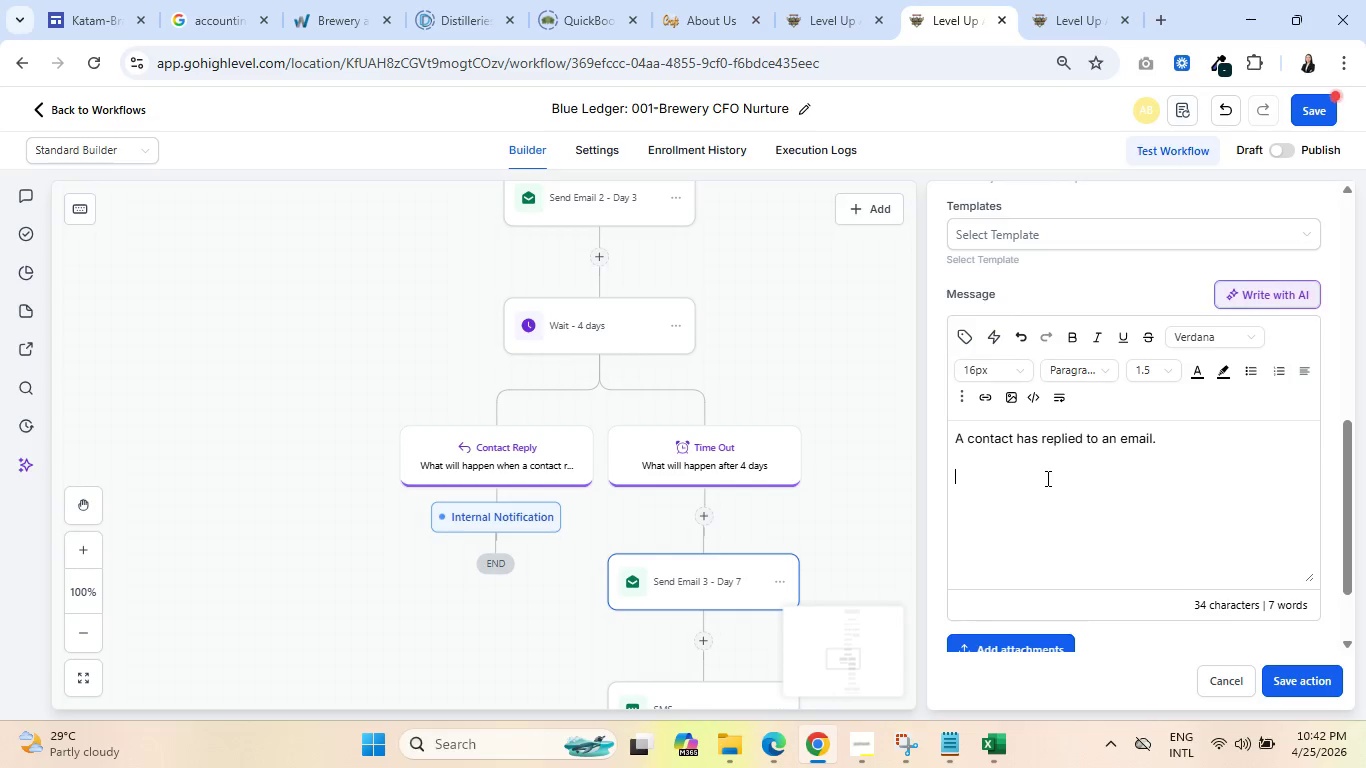 
type(Con)
key(Backspace)
key(Backspace)
key(Backspace)
type(Nm)
key(Backspace)
type(ame: )
 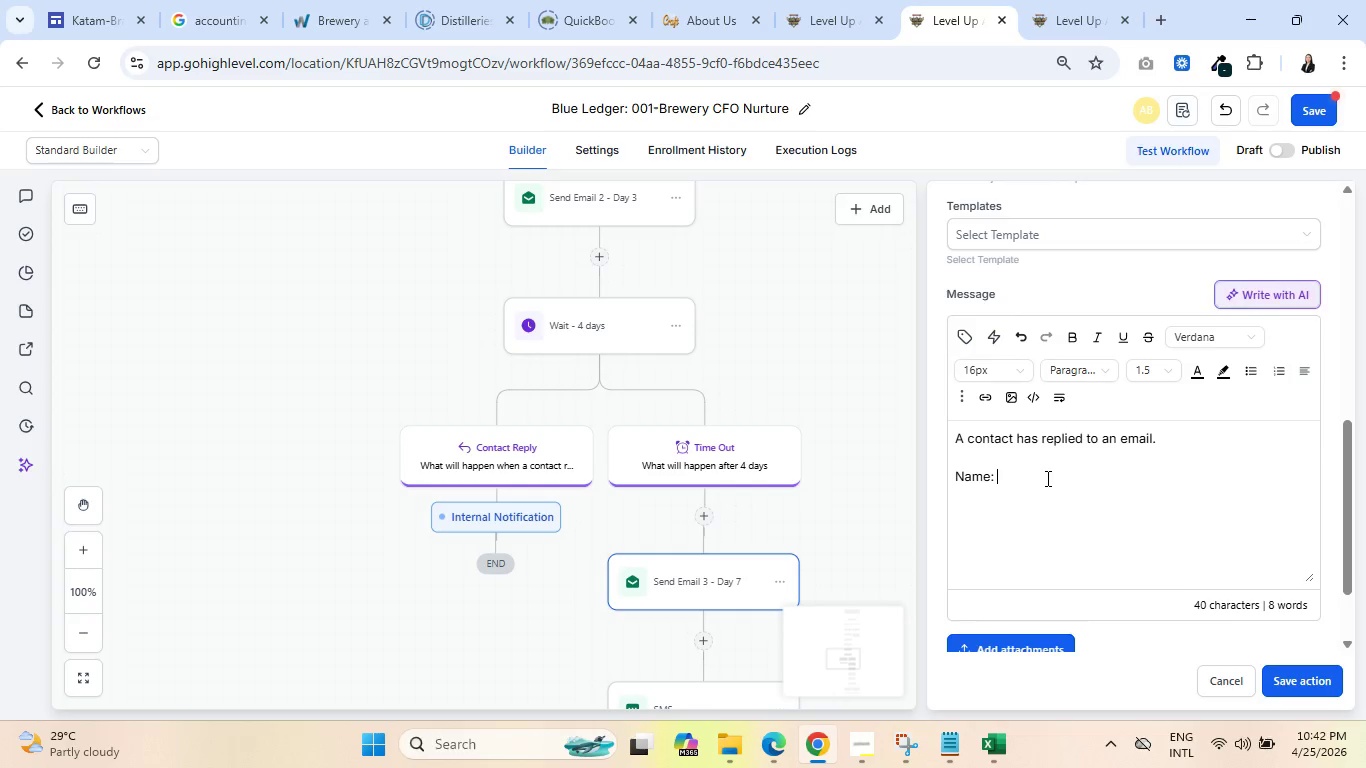 
 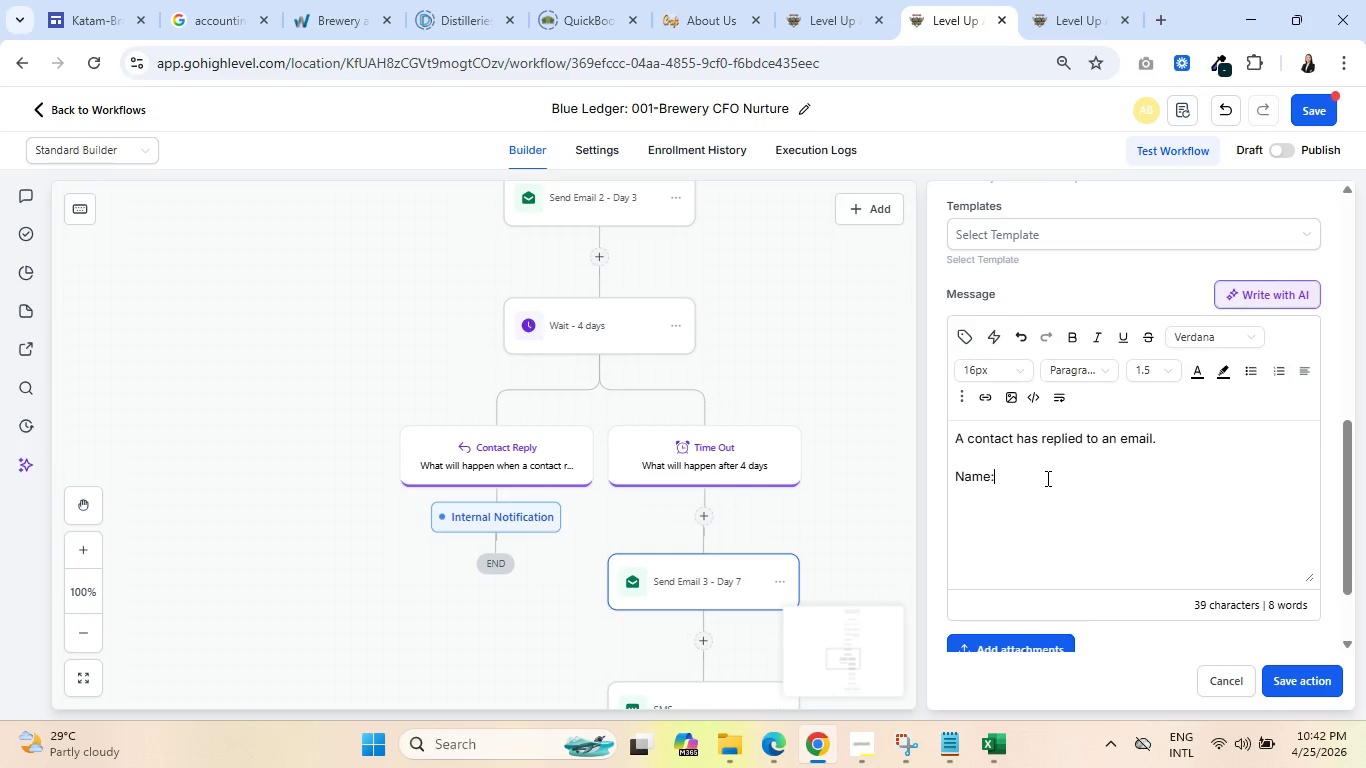 
key(Enter)
 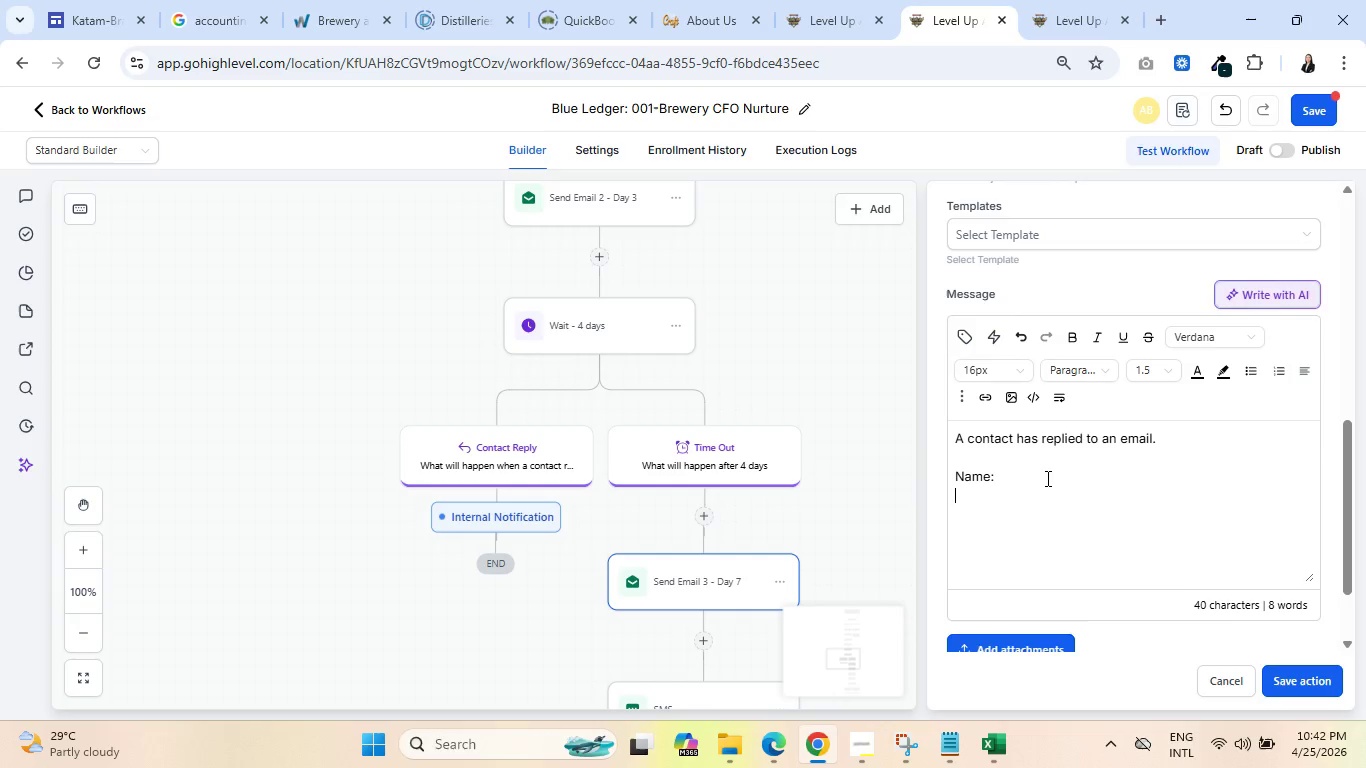 
type(Email:)
 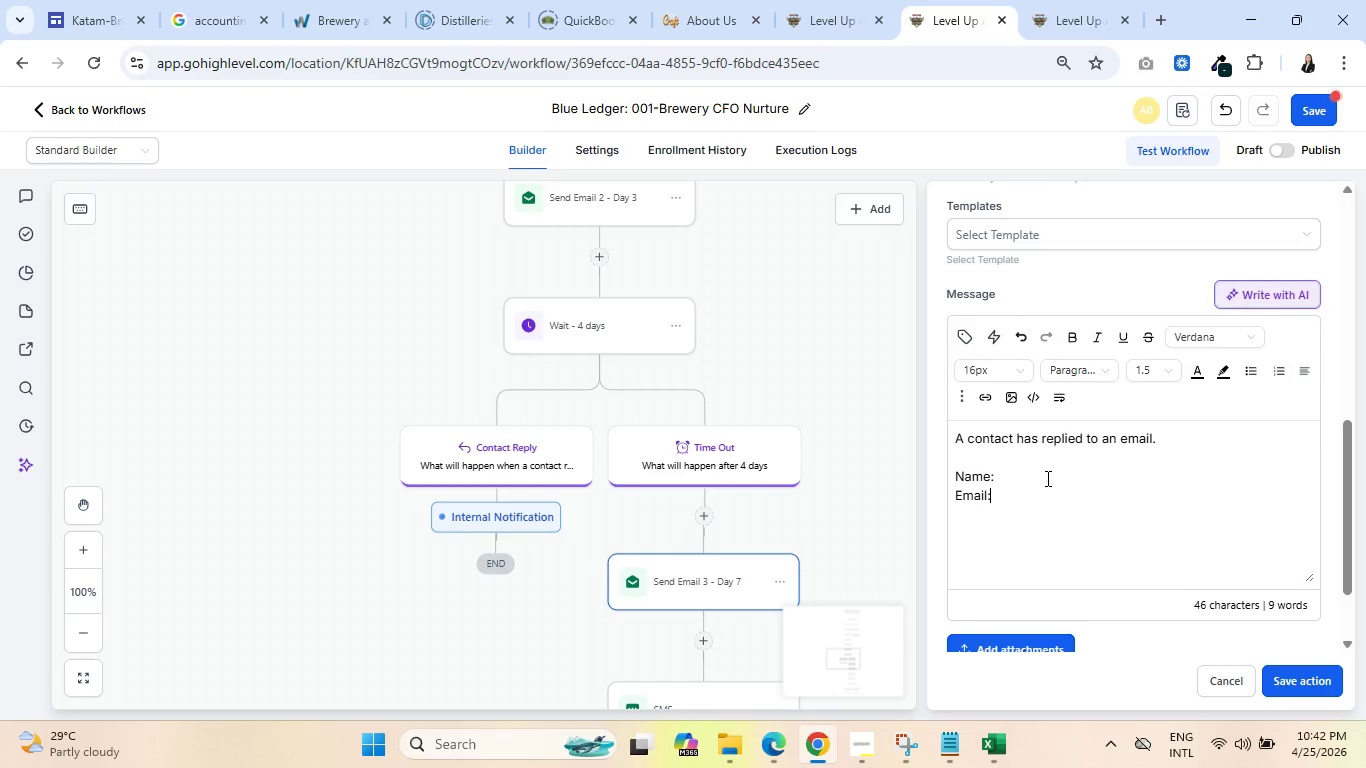 
key(Enter)
 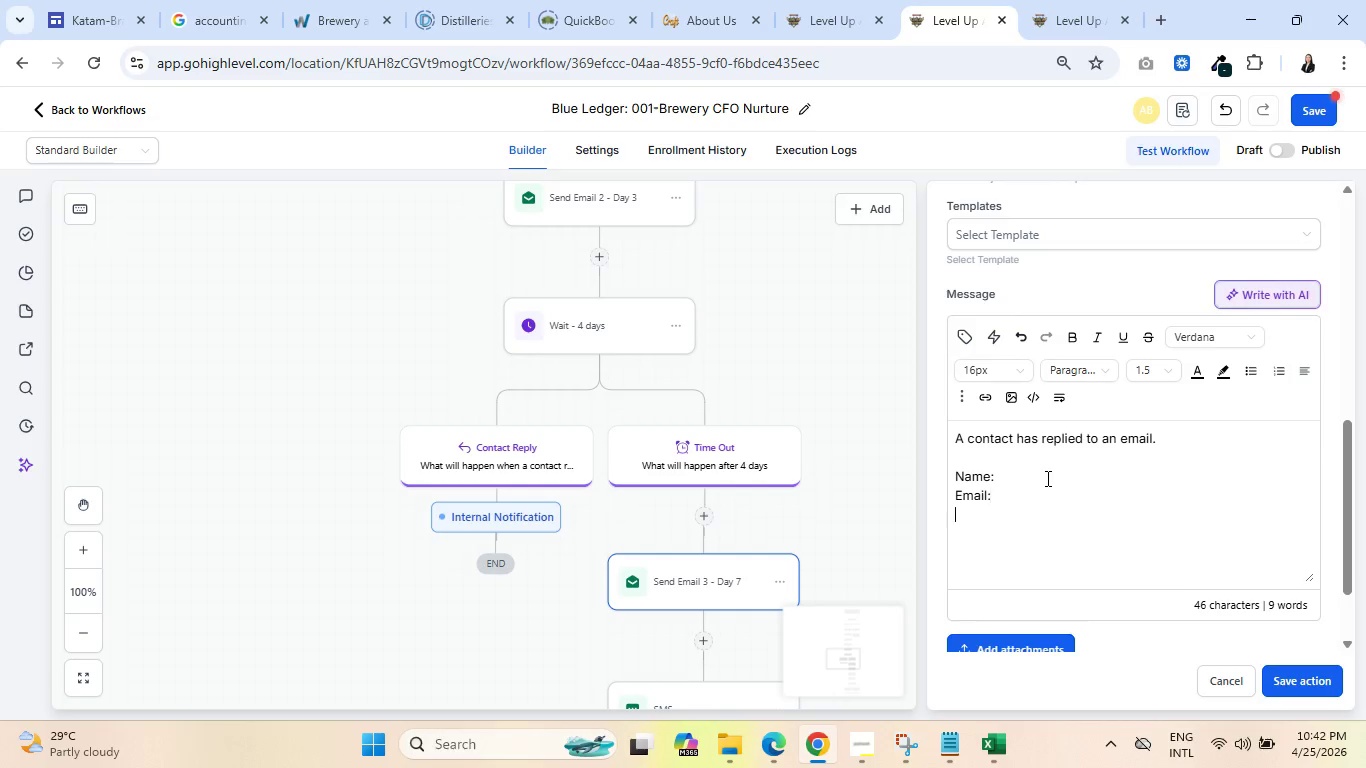 
type(Phone:)
 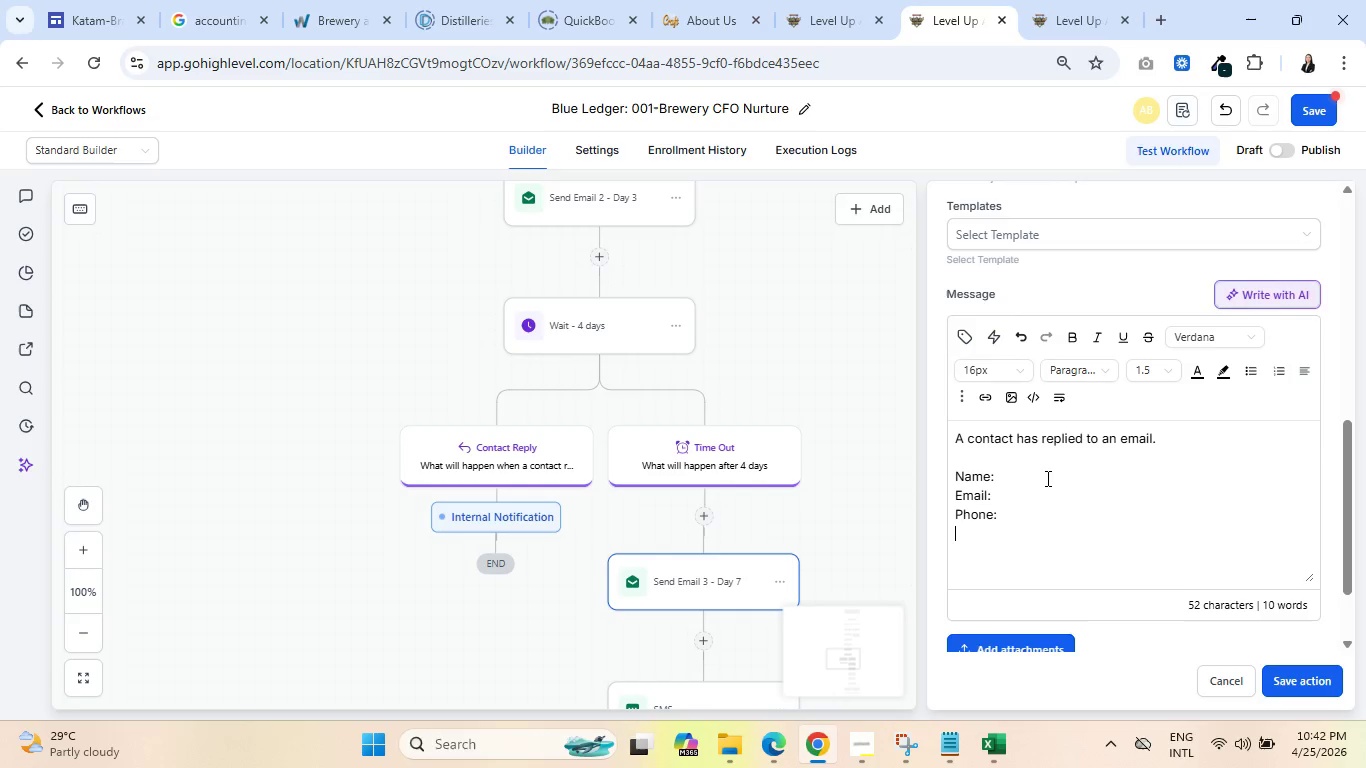 
 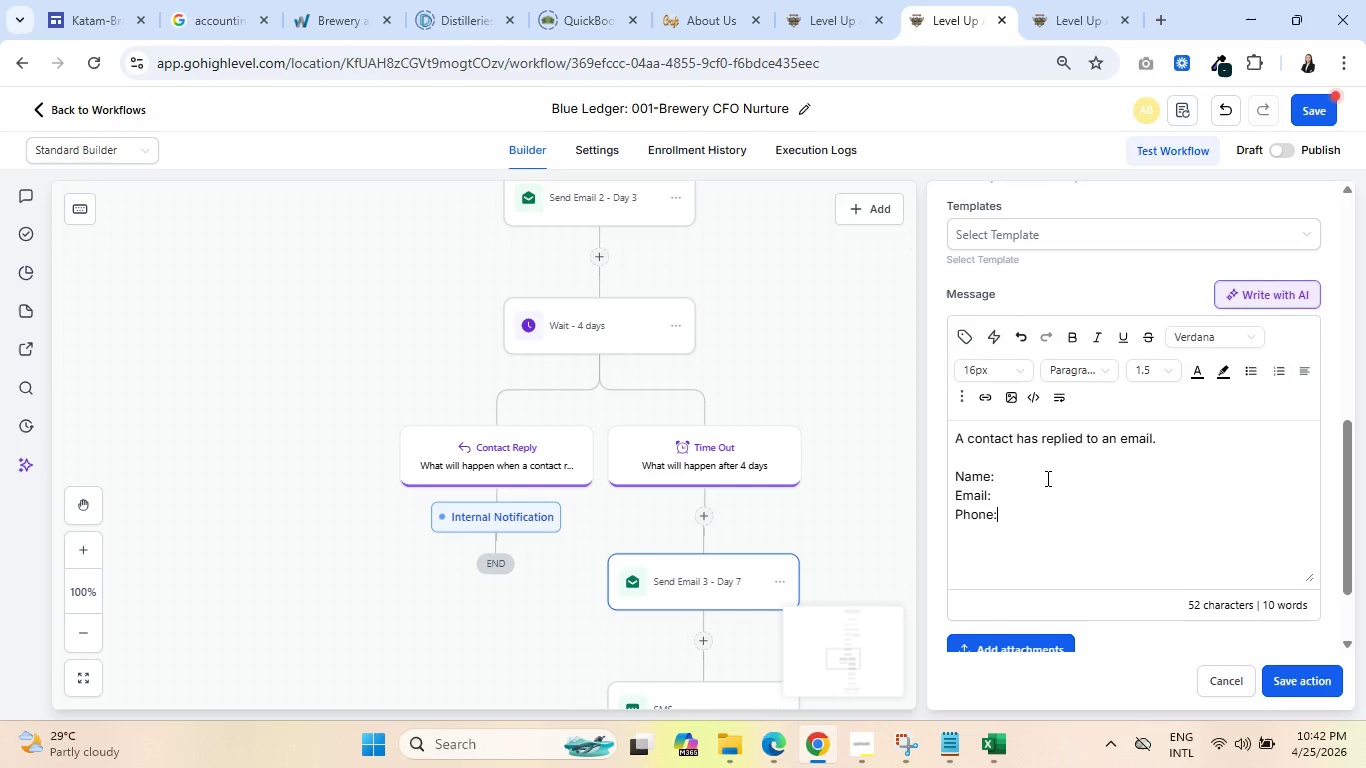 
key(Enter)
 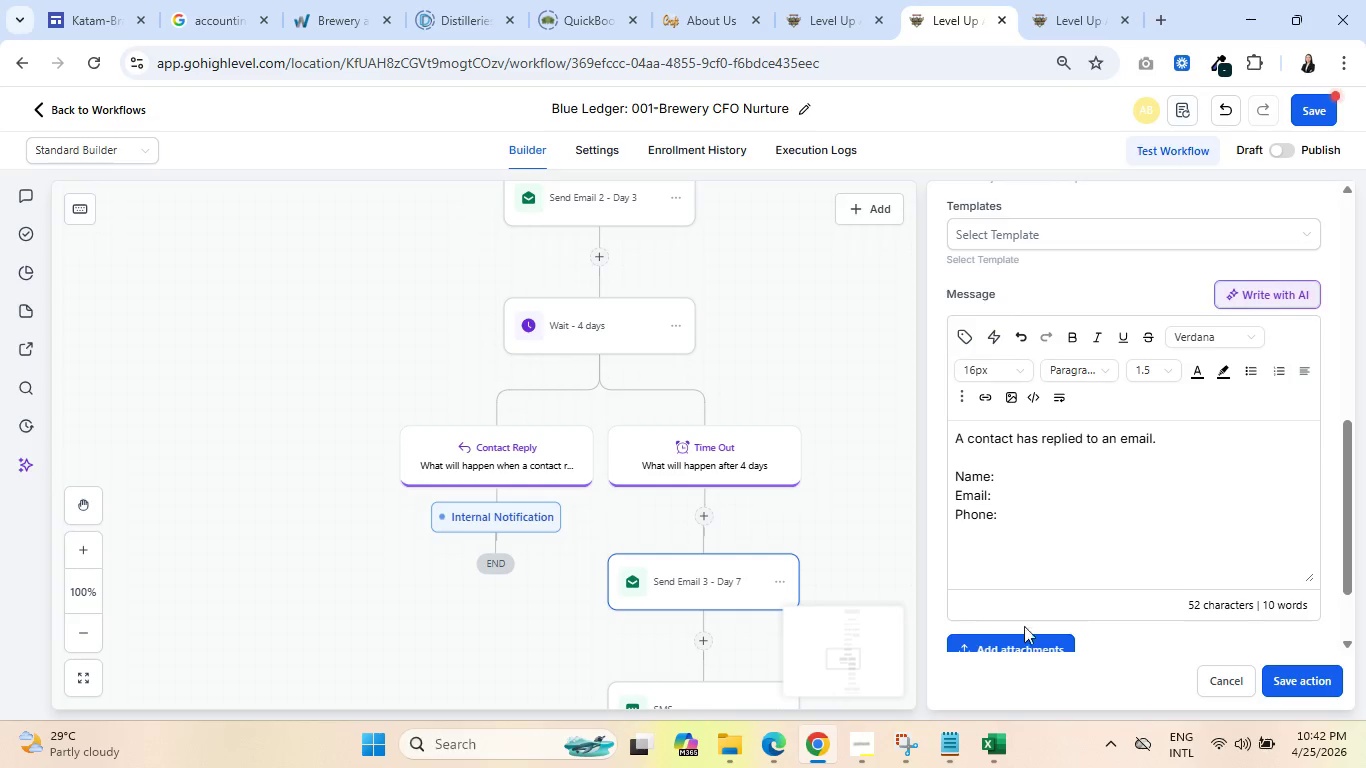 
left_click([992, 754])
 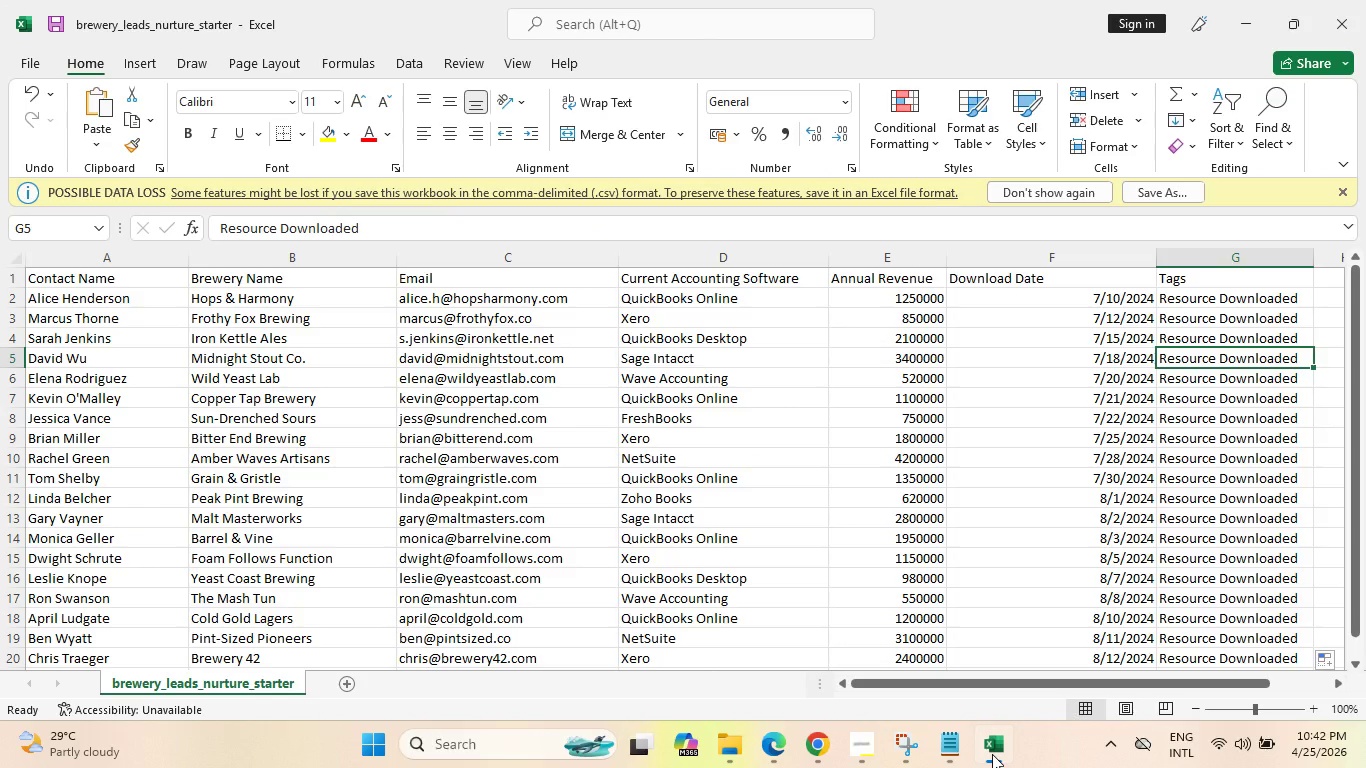 
left_click([992, 754])
 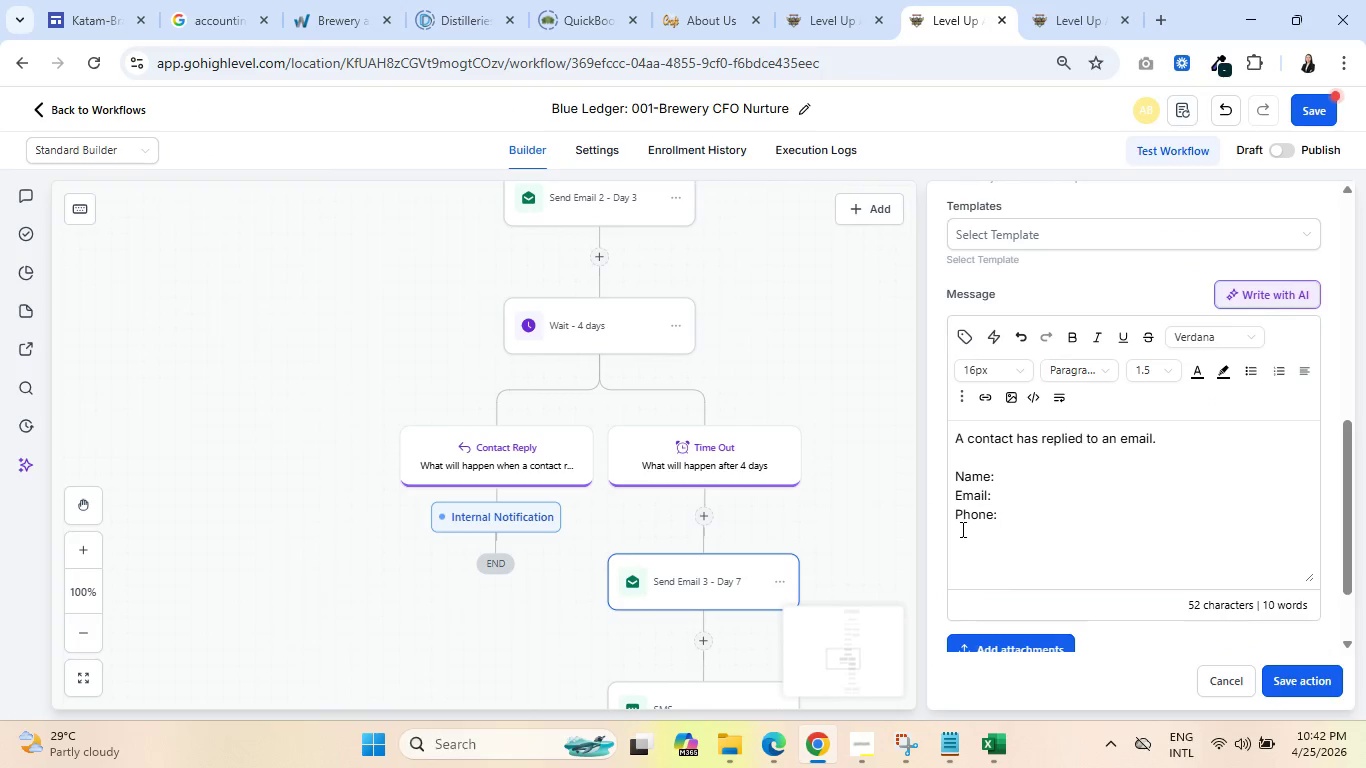 
double_click([973, 520])
 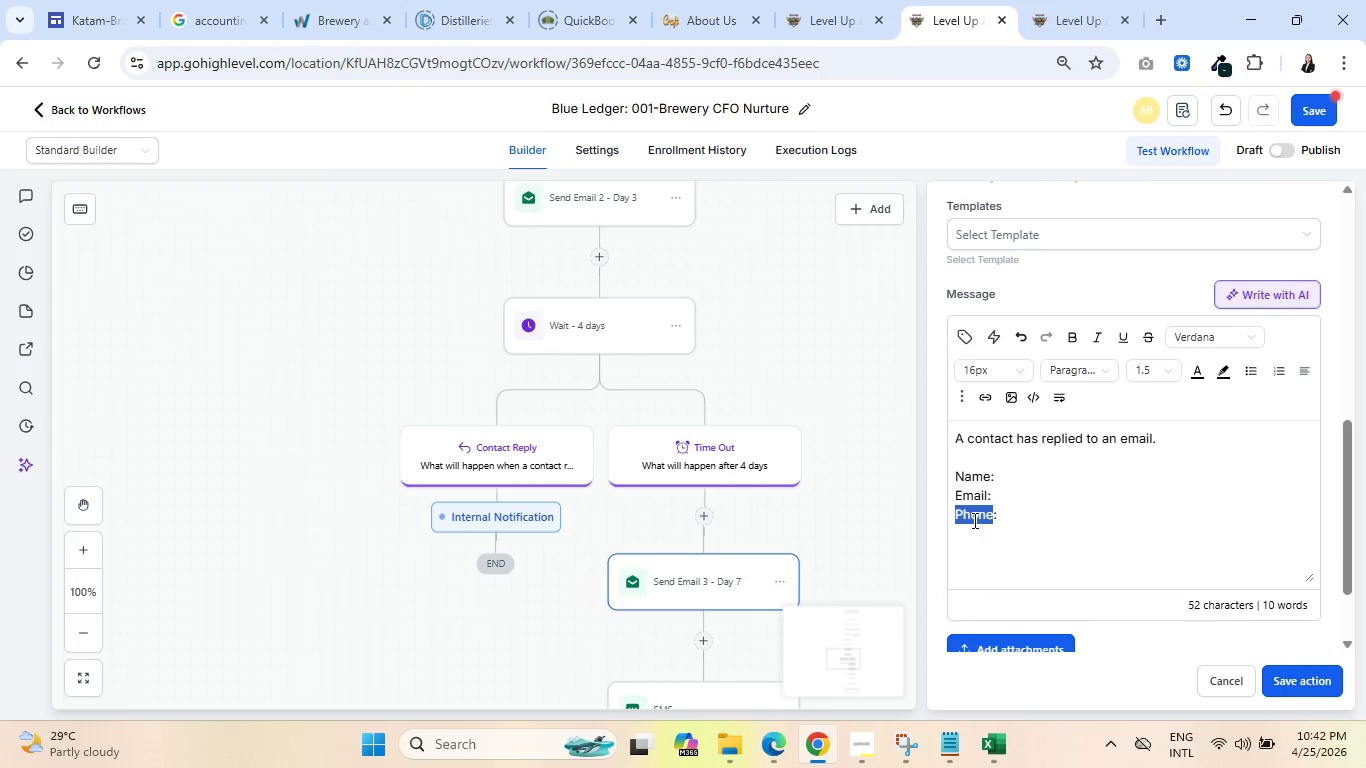 
key(Backspace)
 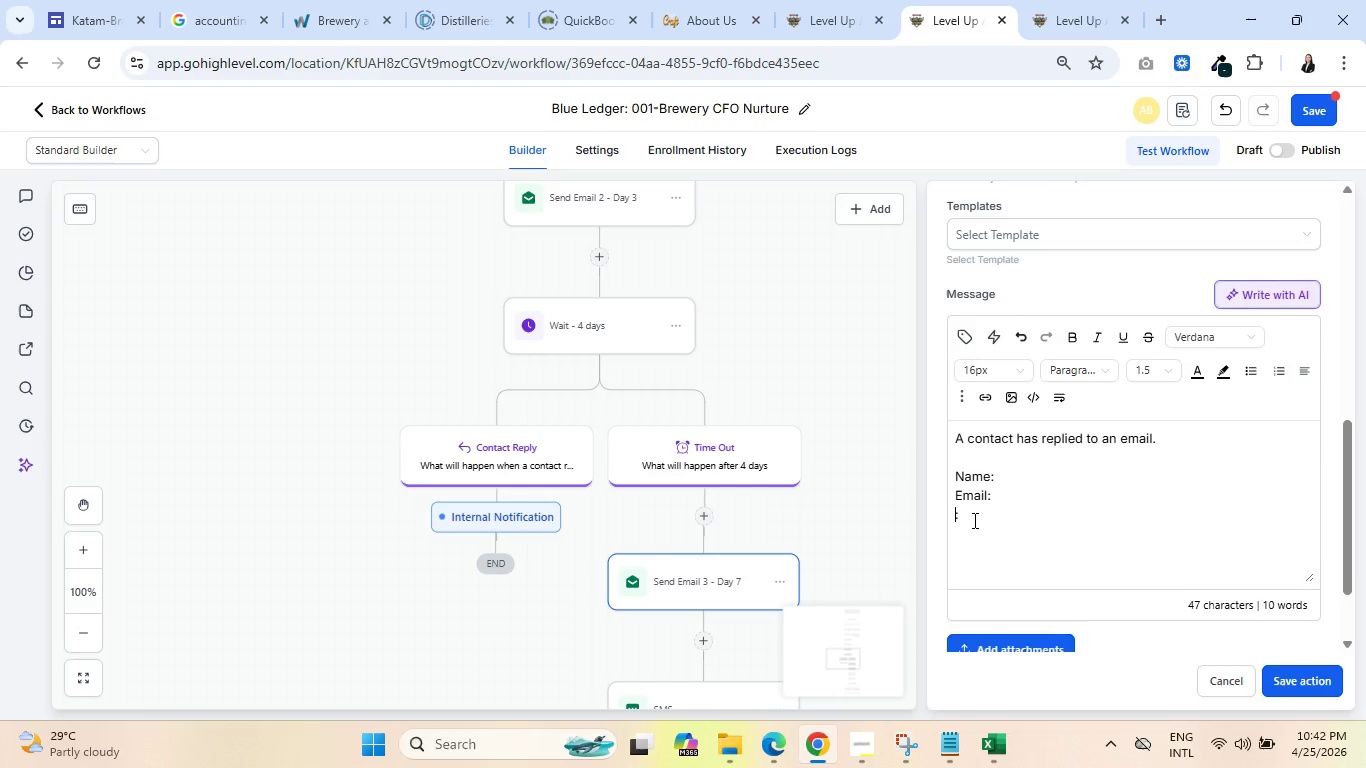 
key(Delete)
 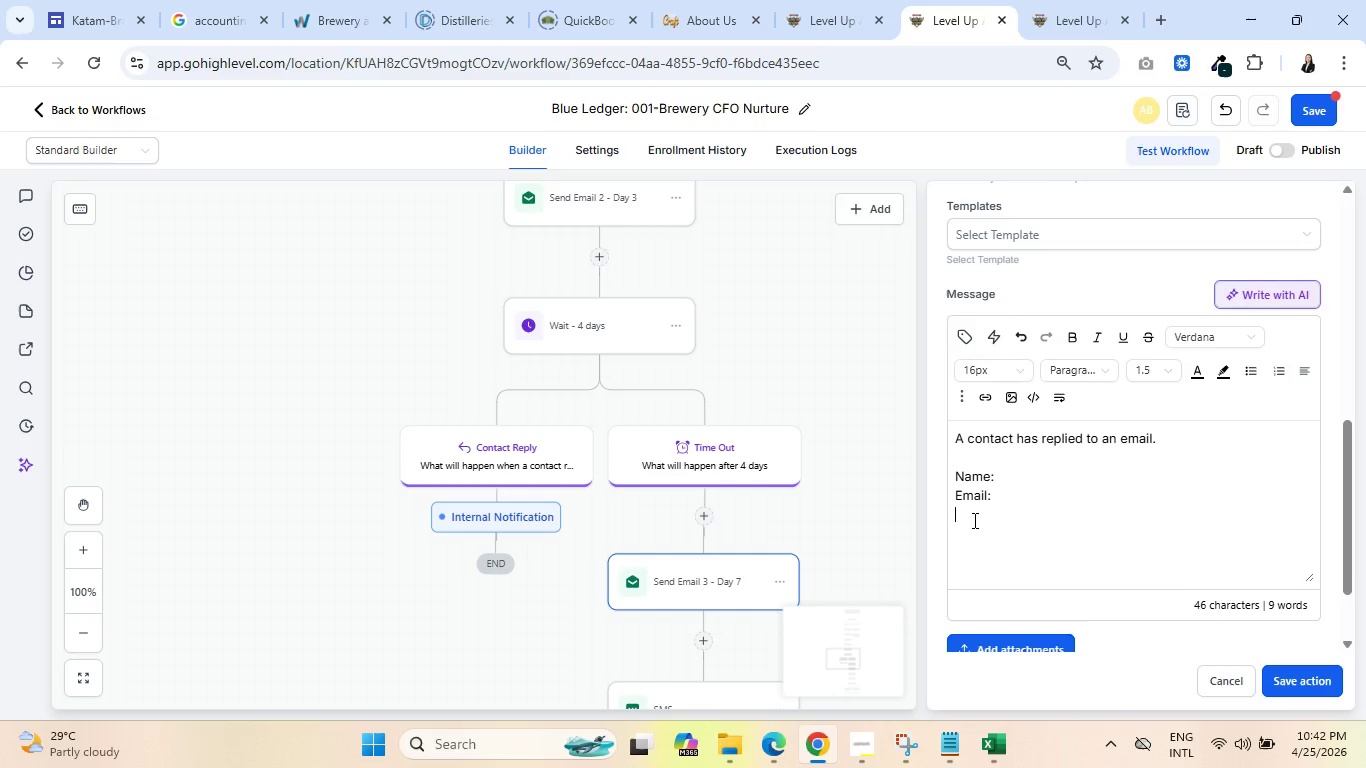 
key(Delete)
 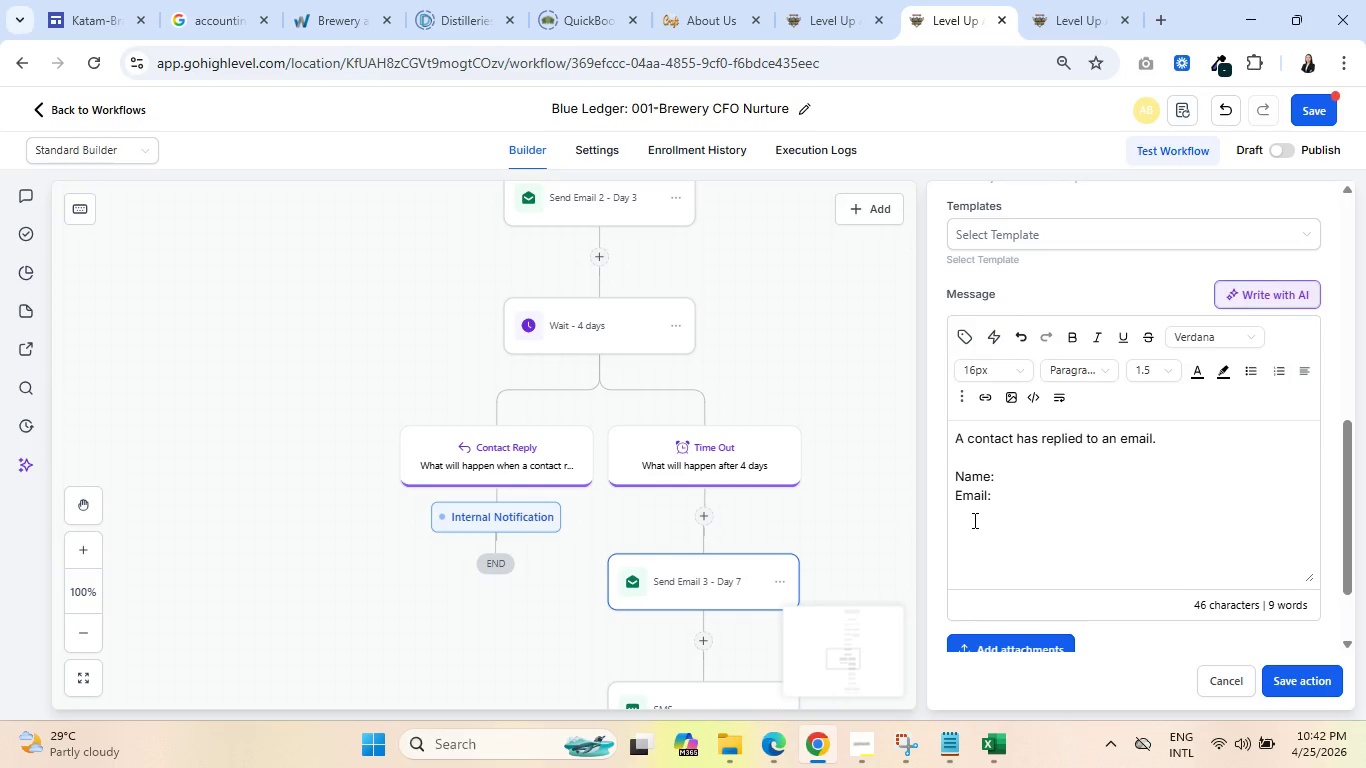 
hold_key(key=ShiftRight, duration=0.39)
 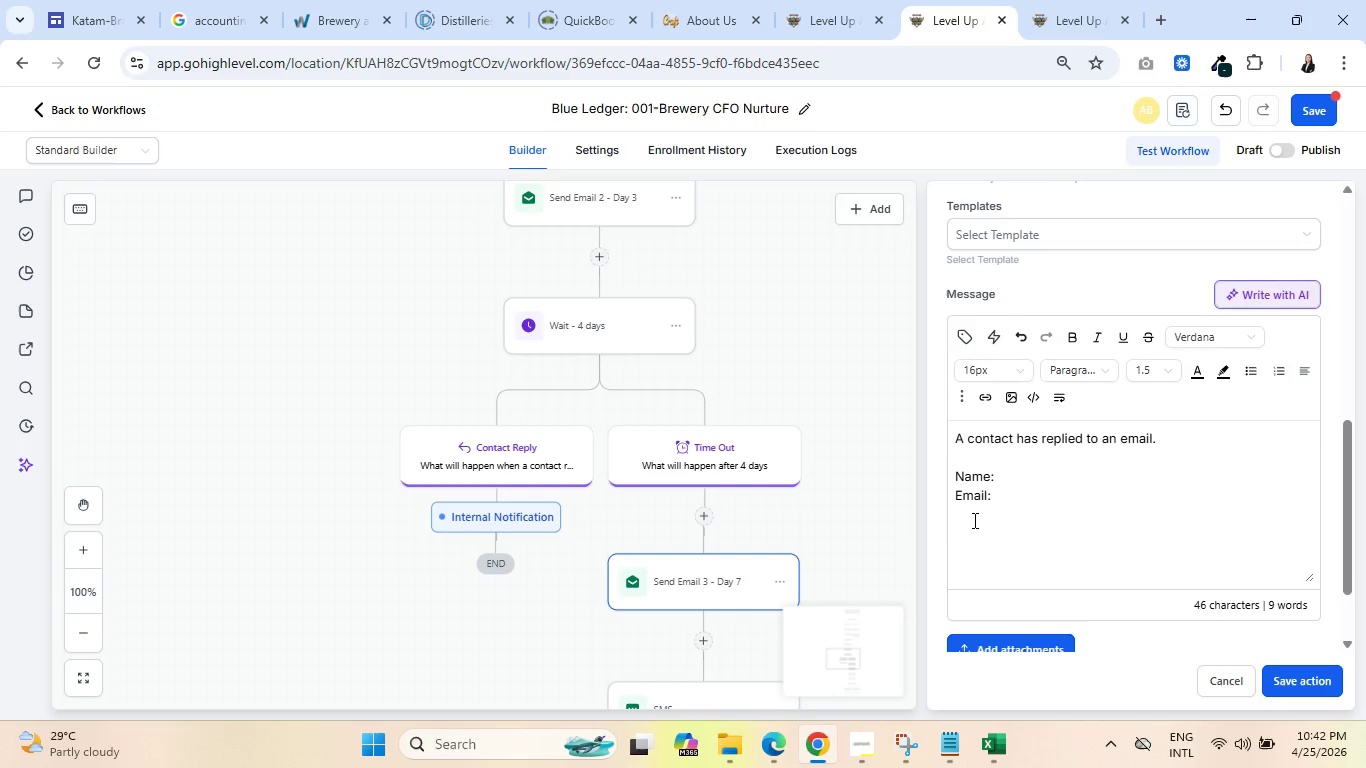 
key(Enter)
 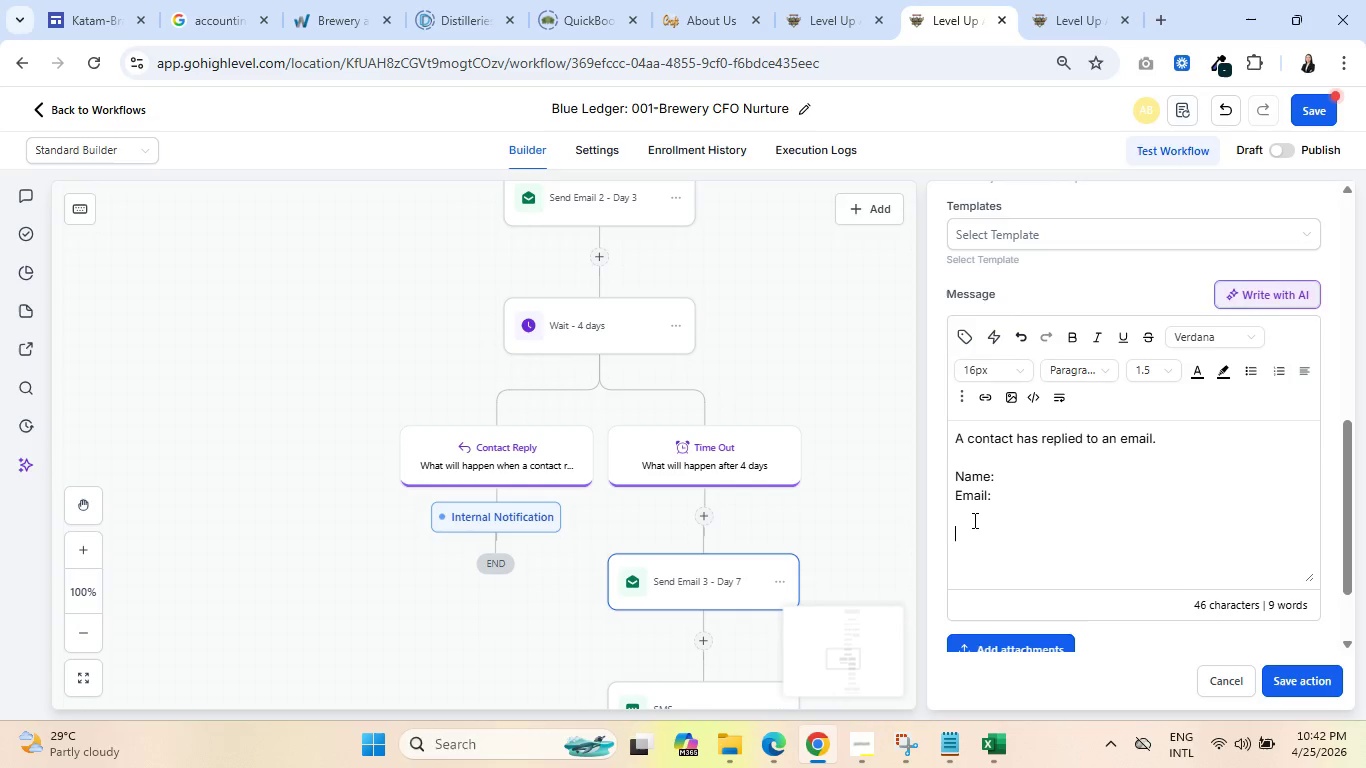 
hold_key(key=ShiftRight, duration=0.34)
 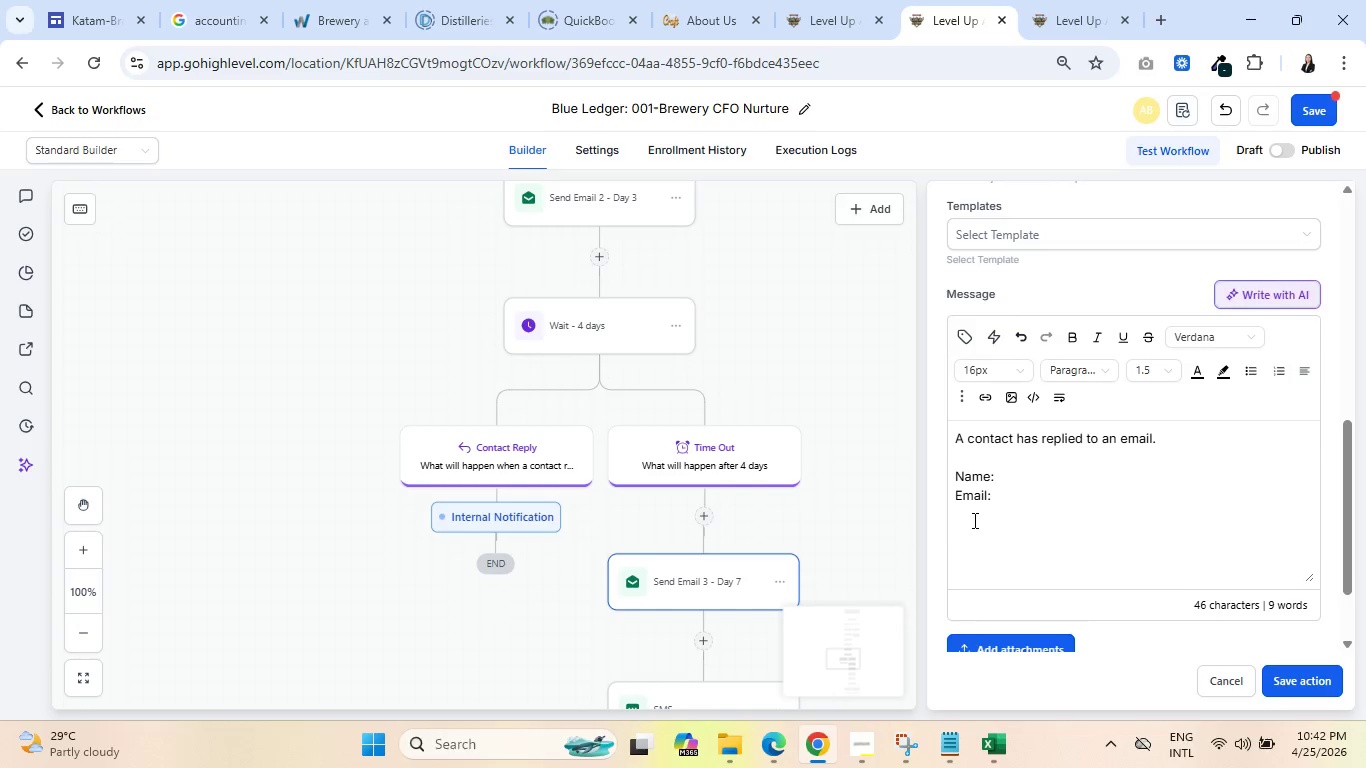 
type(Message)
 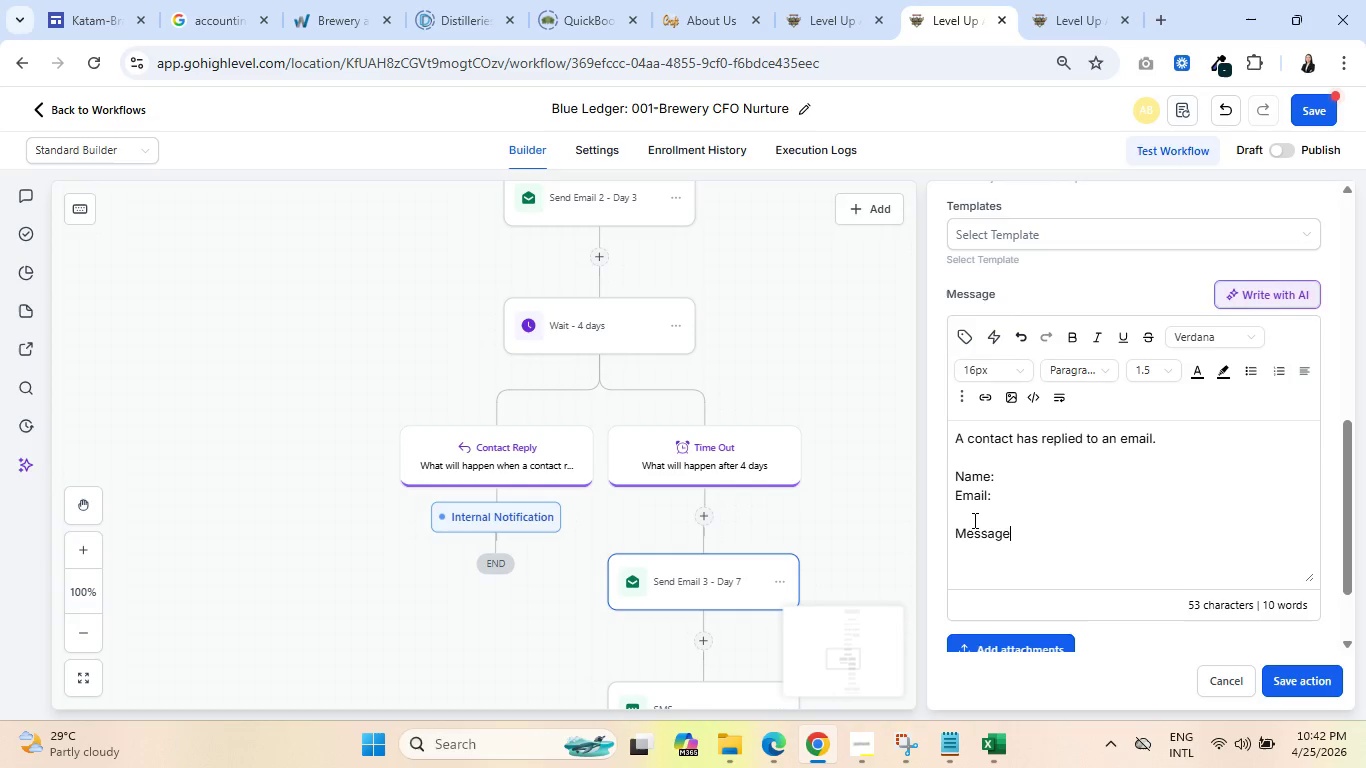 
type( Received:)
 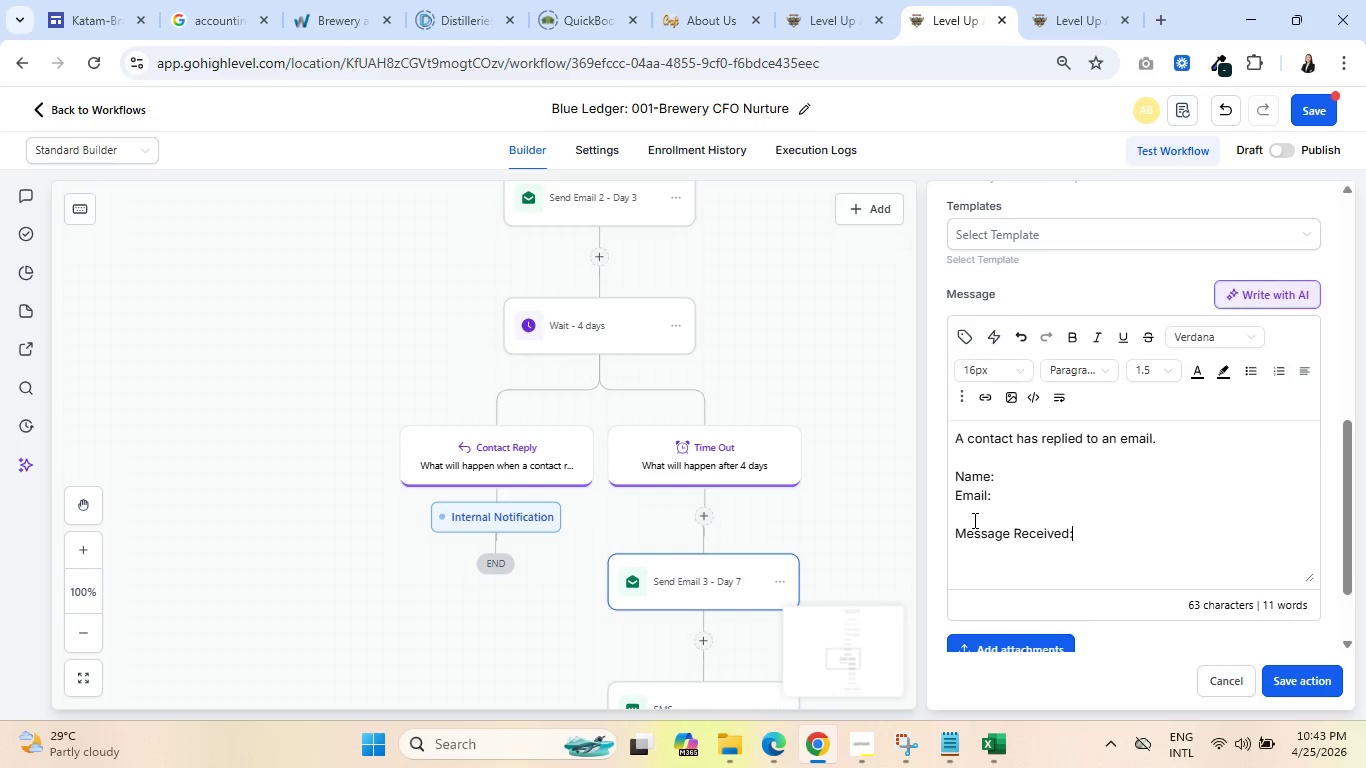 
key(Enter)
 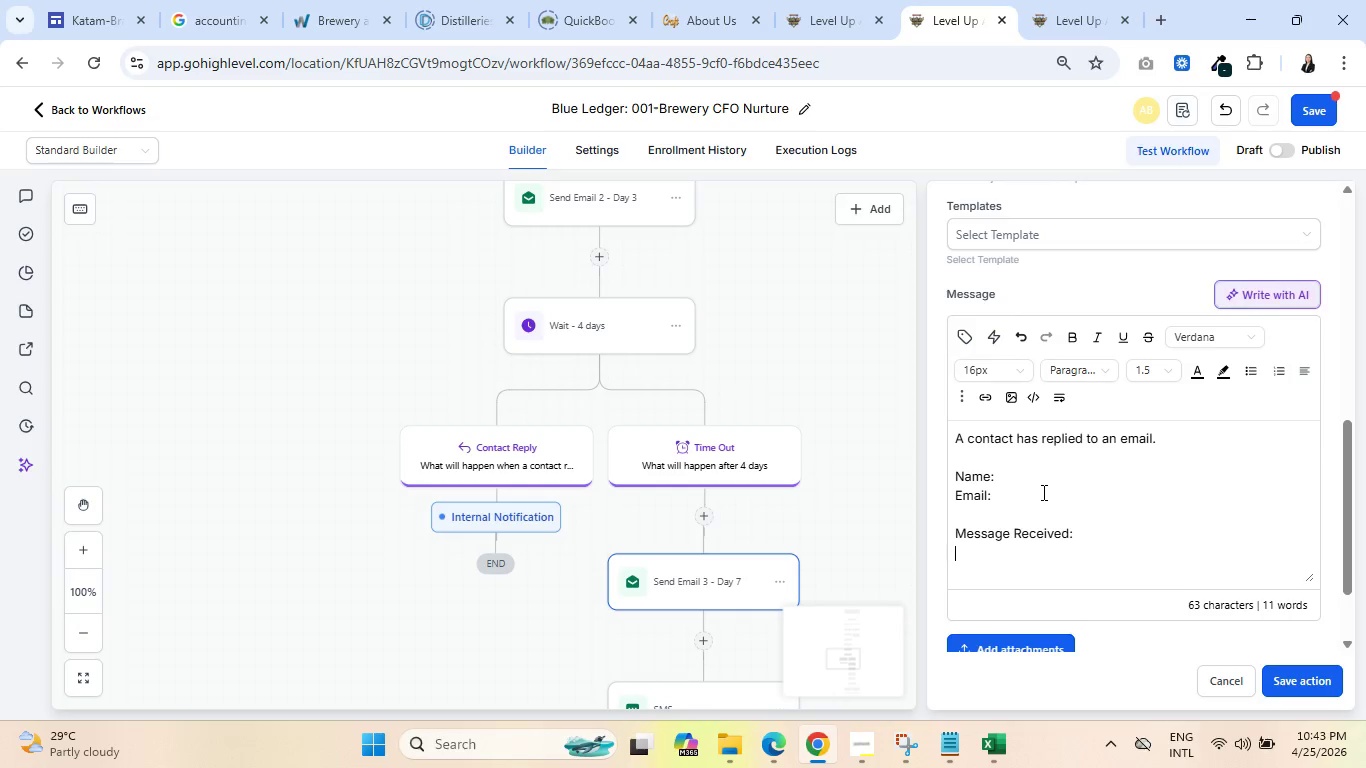 
left_click([1048, 479])
 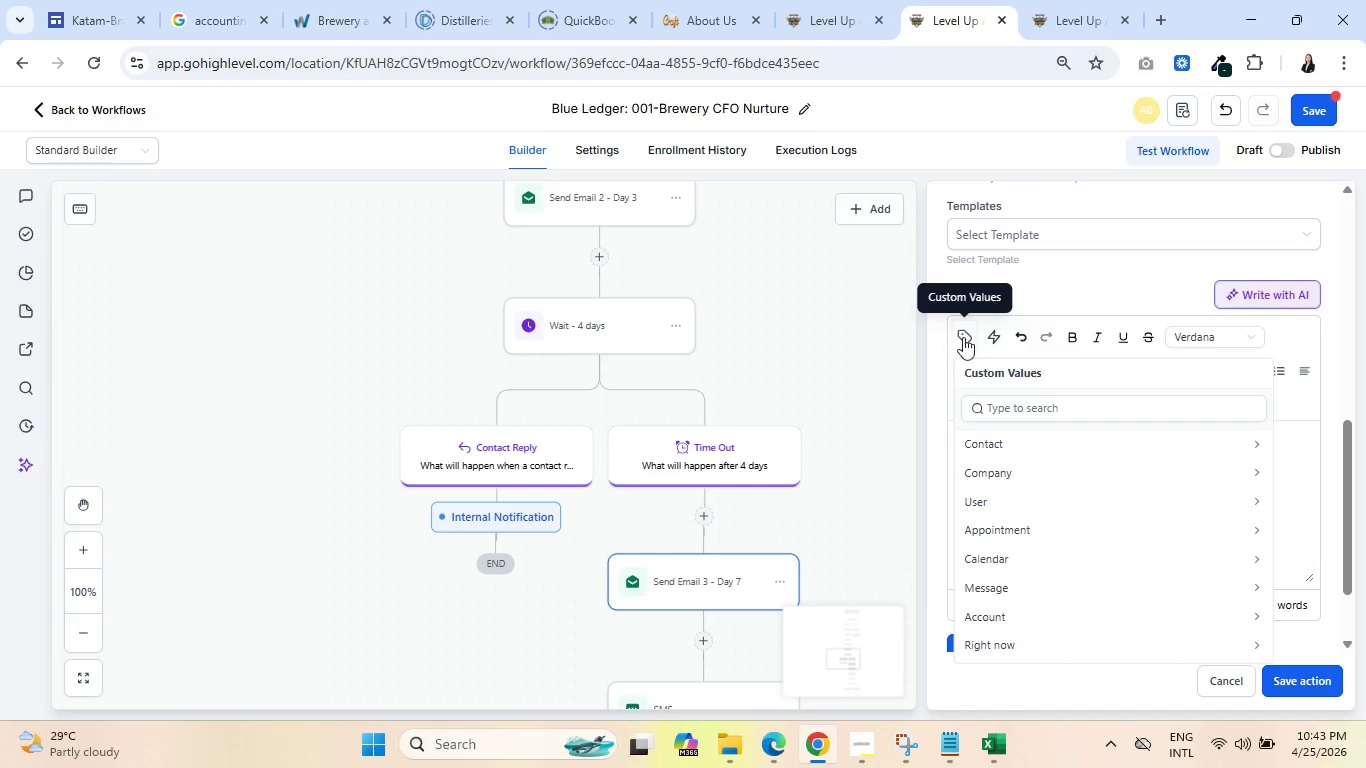 
left_click([1010, 451])
 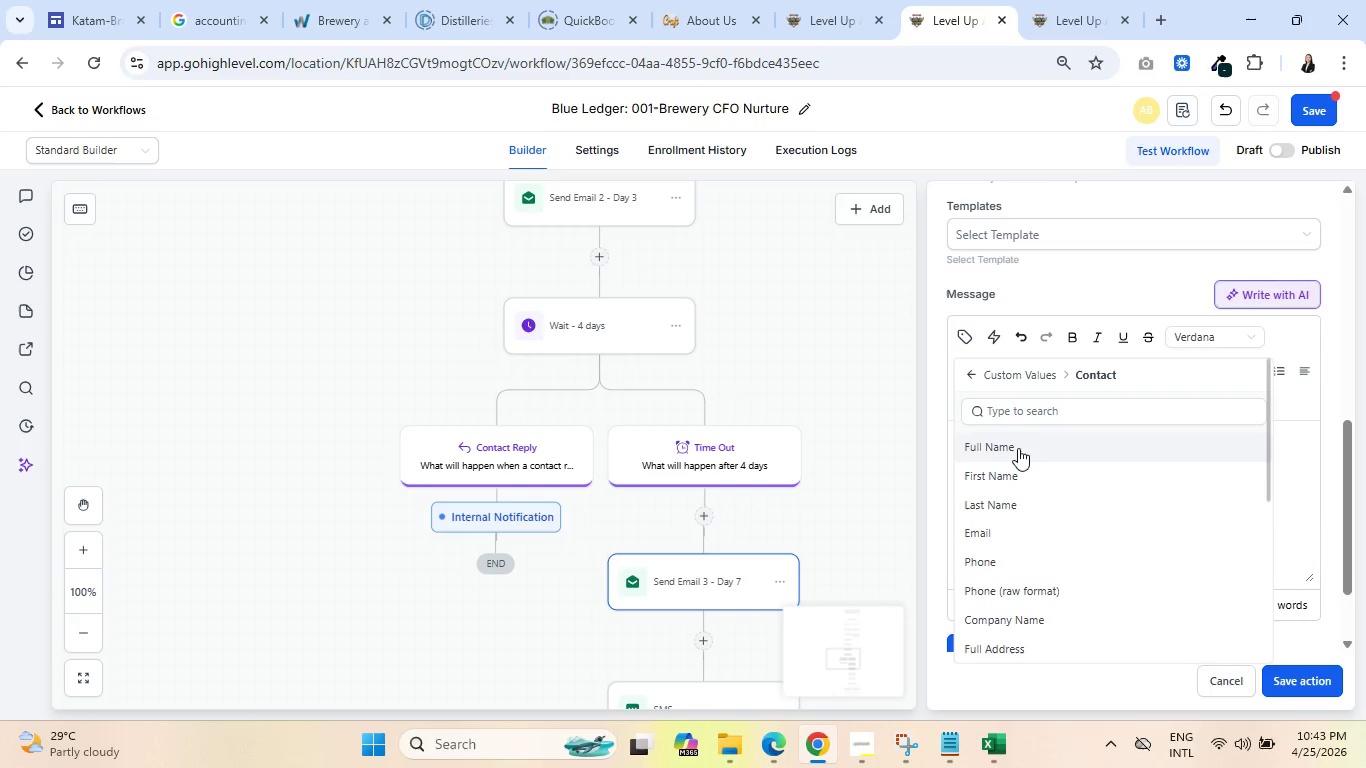 
left_click([1018, 448])
 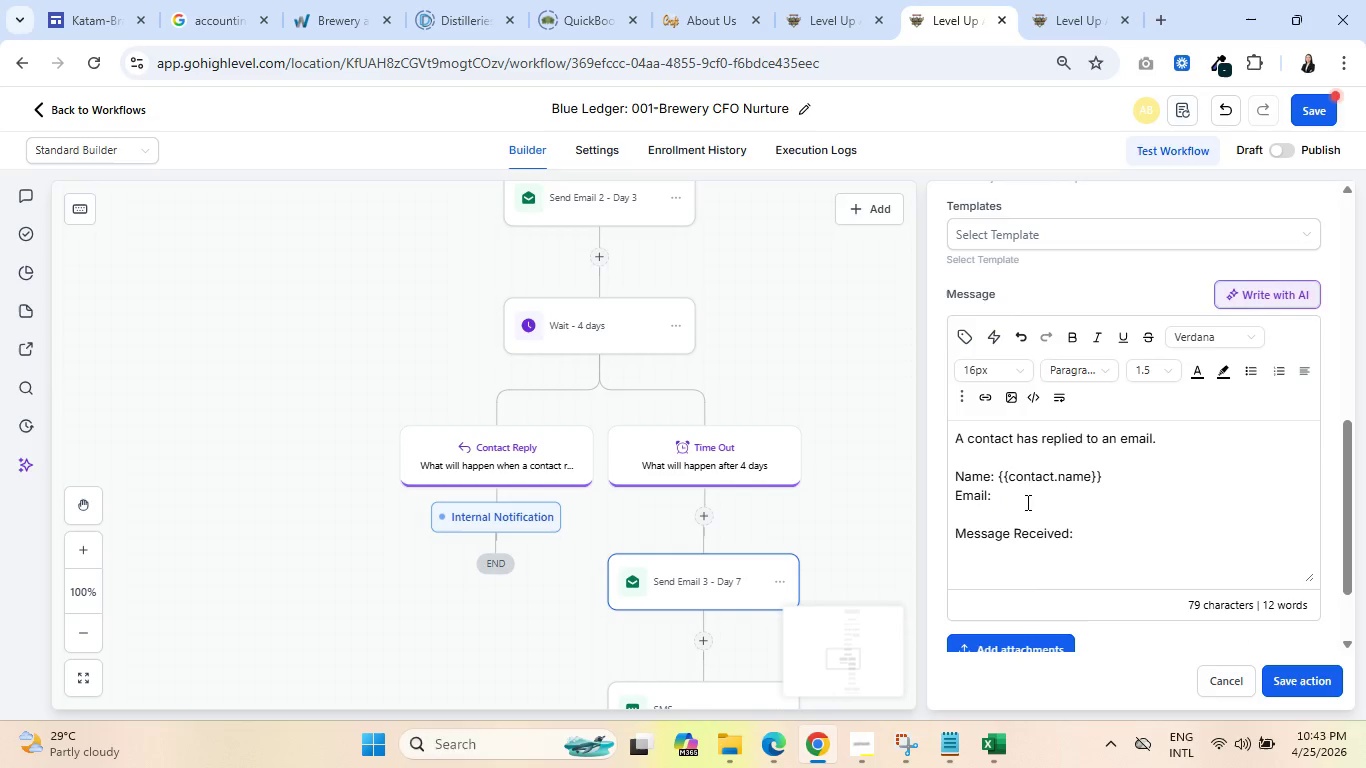 
left_click([1012, 494])
 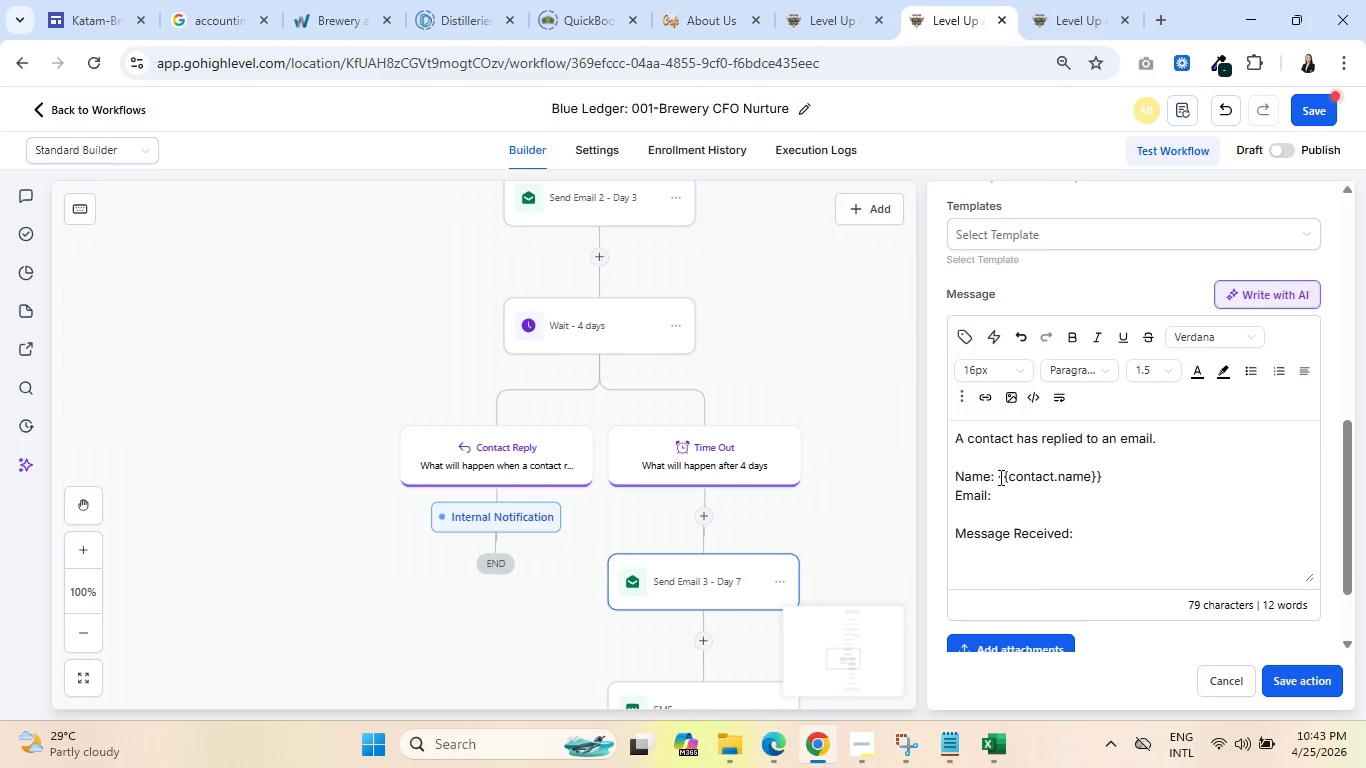 
key(Space)
 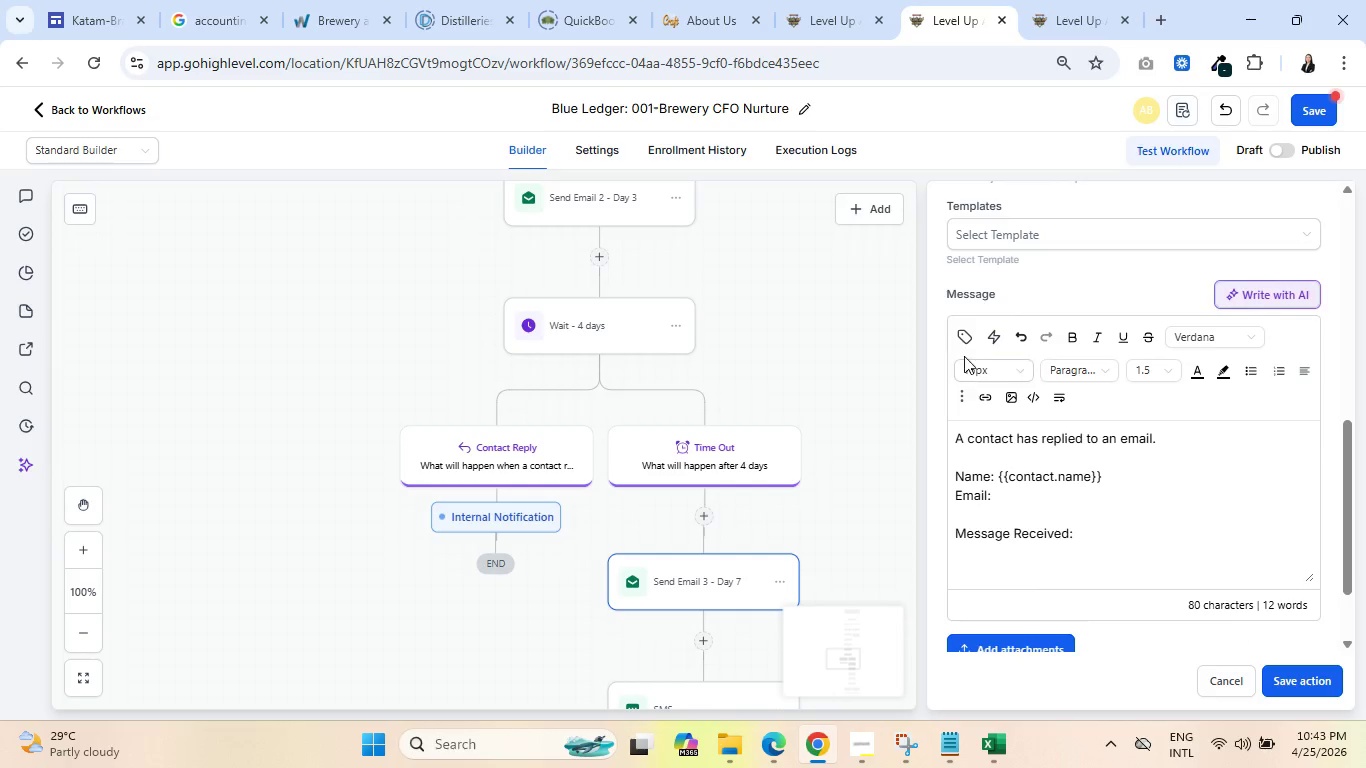 
left_click([964, 338])
 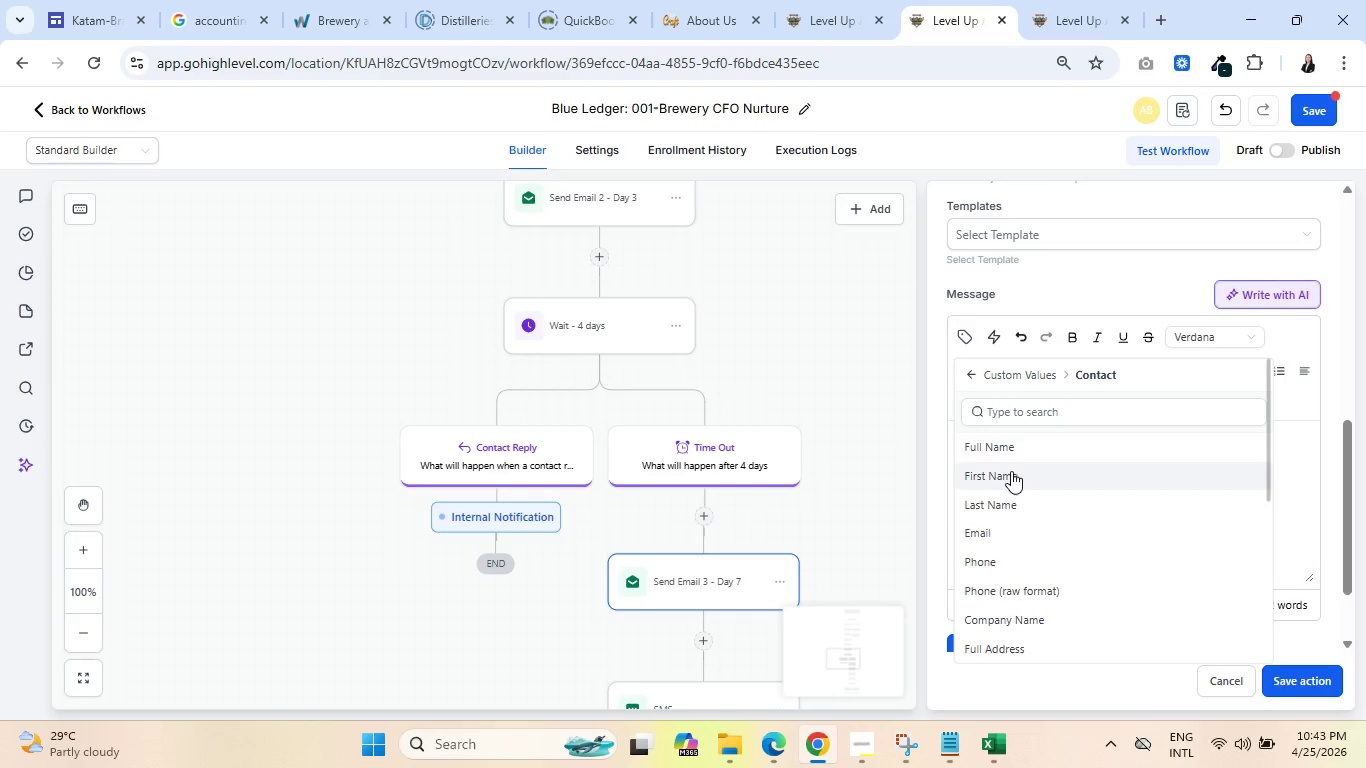 
left_click([1003, 529])
 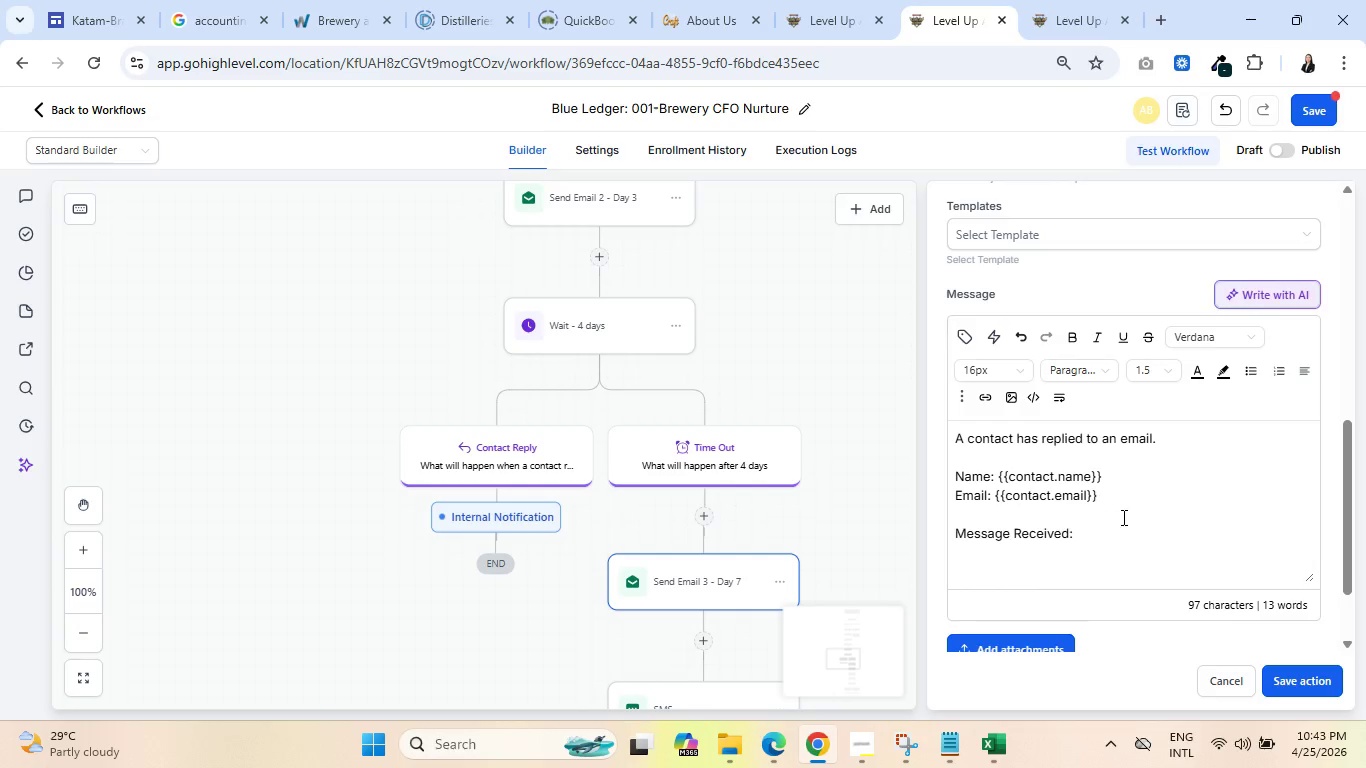 
scroll: coordinate [1123, 517], scroll_direction: down, amount: 1.0
 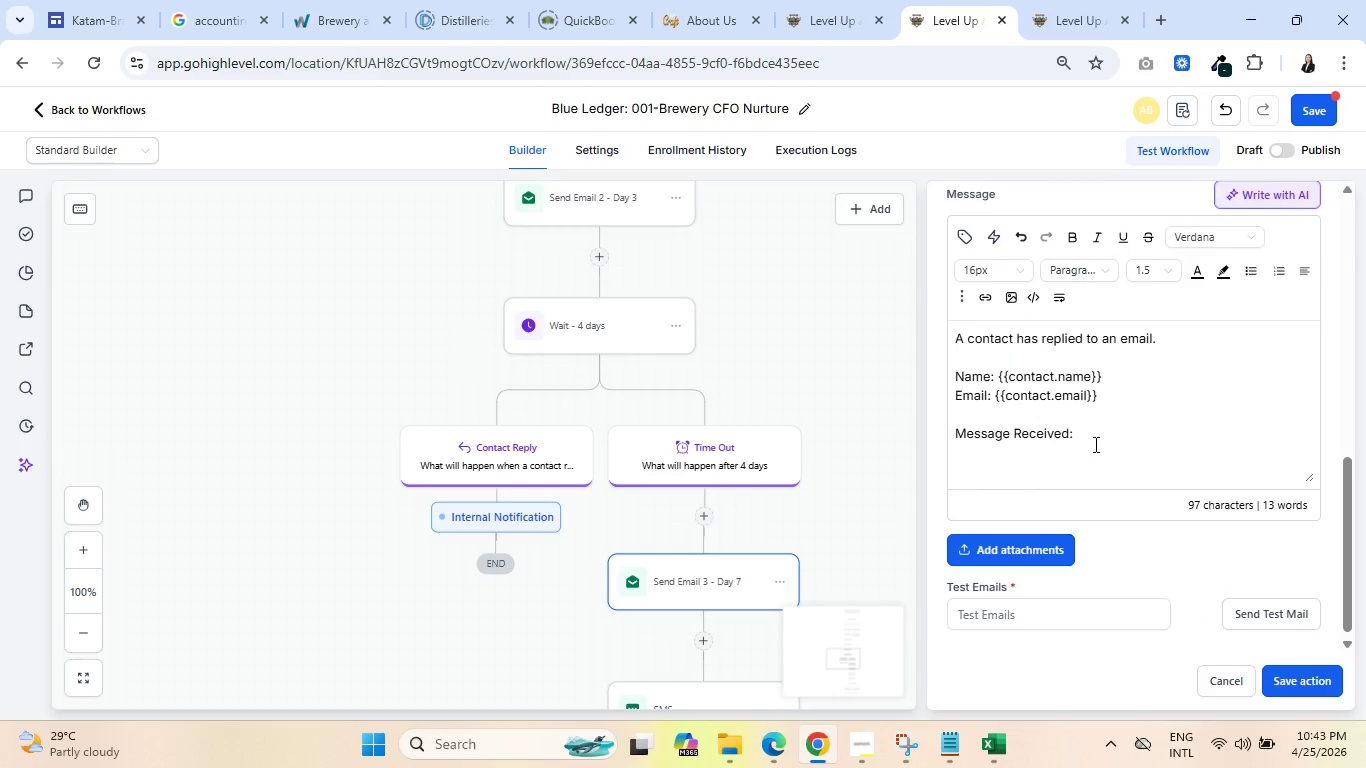 
left_click([1094, 435])
 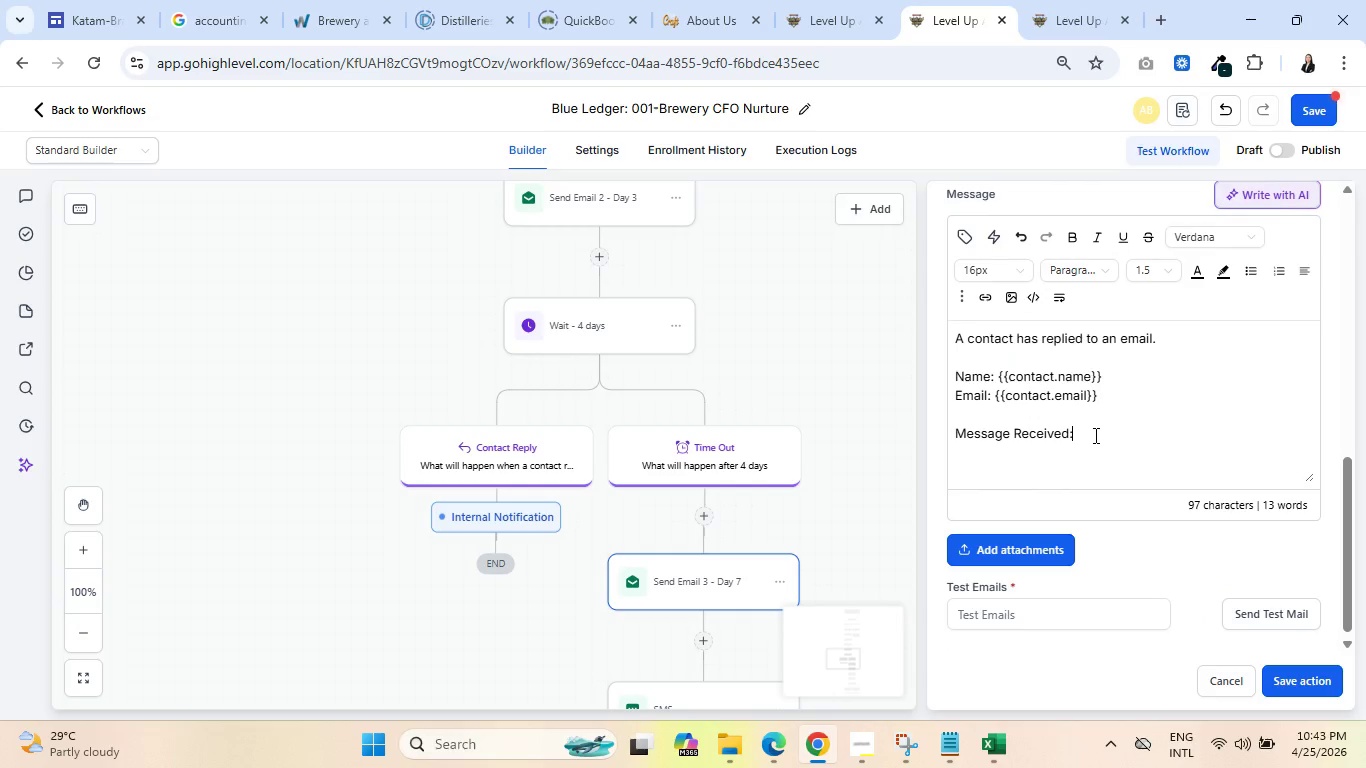 
left_click([1032, 454])
 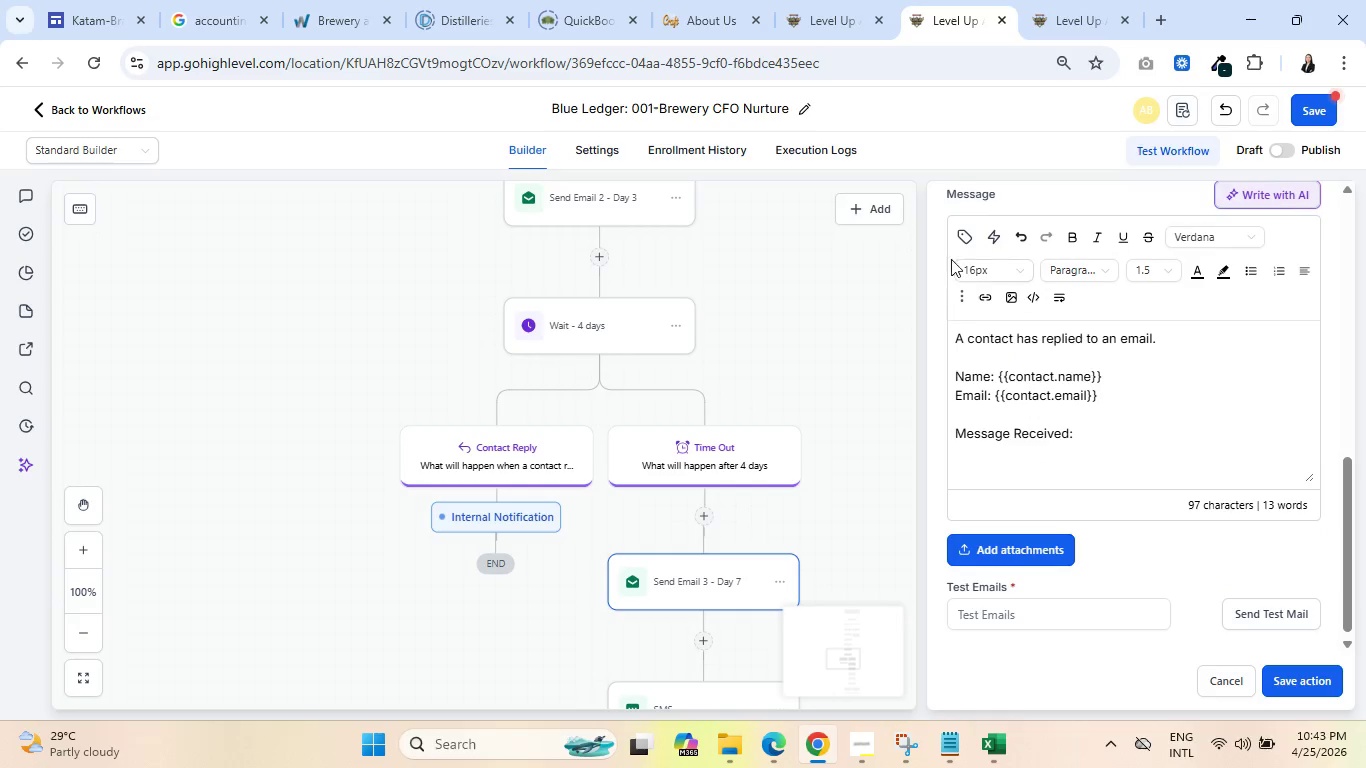 
left_click([969, 234])
 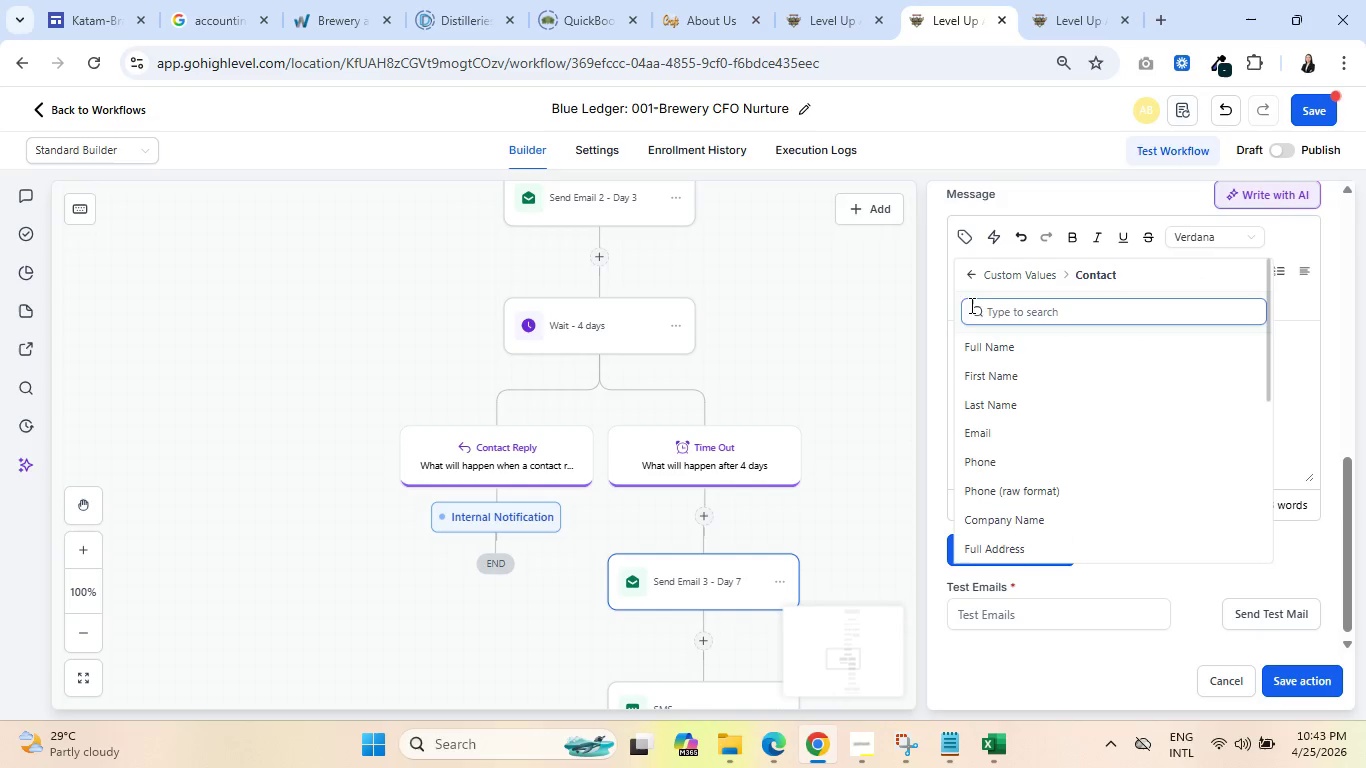 
left_click([971, 271])
 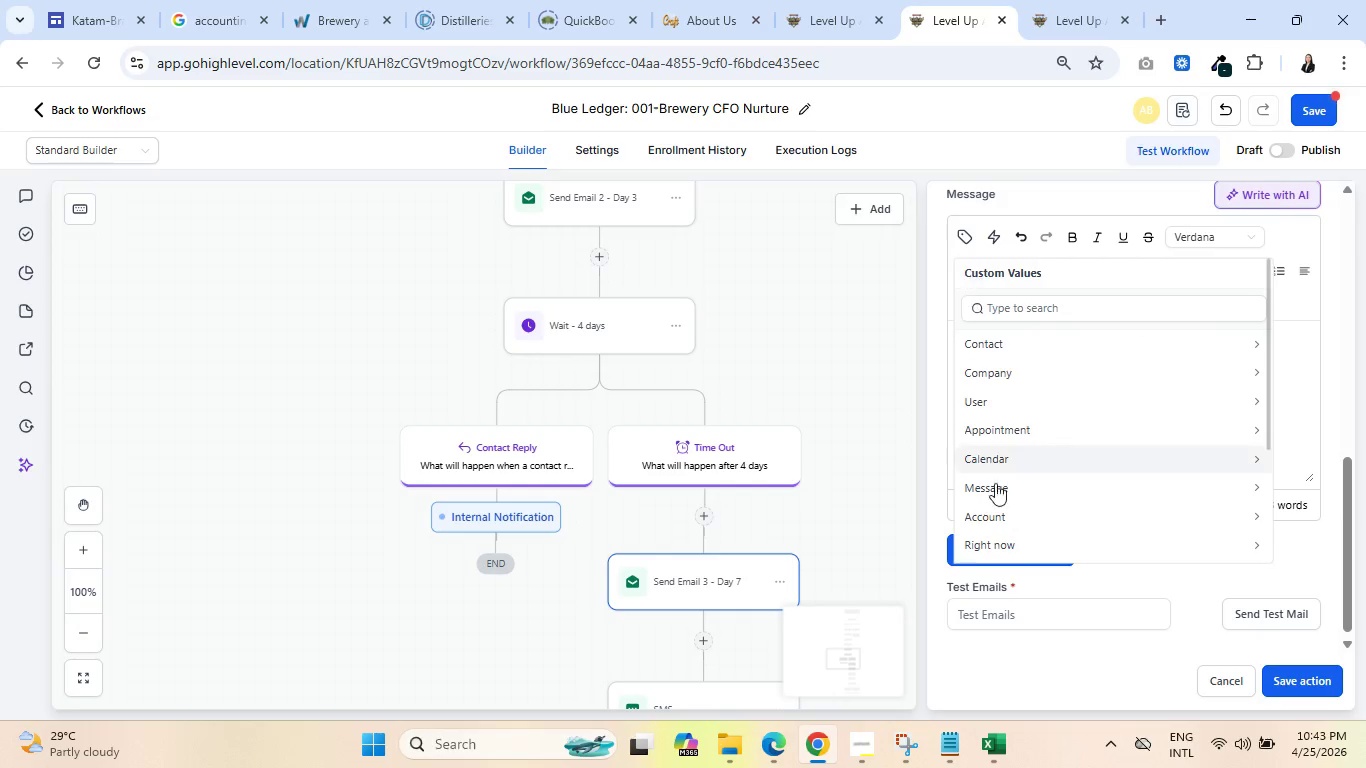 
left_click([999, 490])
 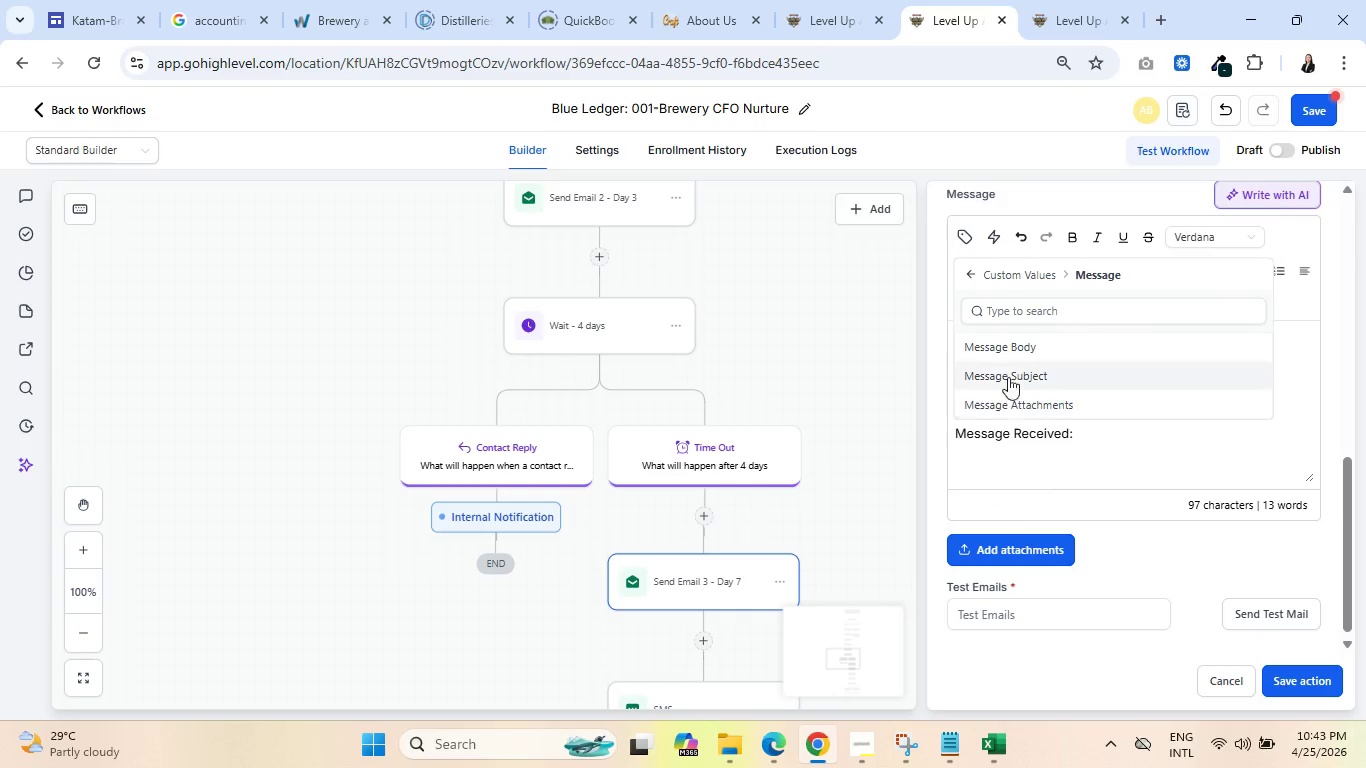 
left_click([1018, 348])
 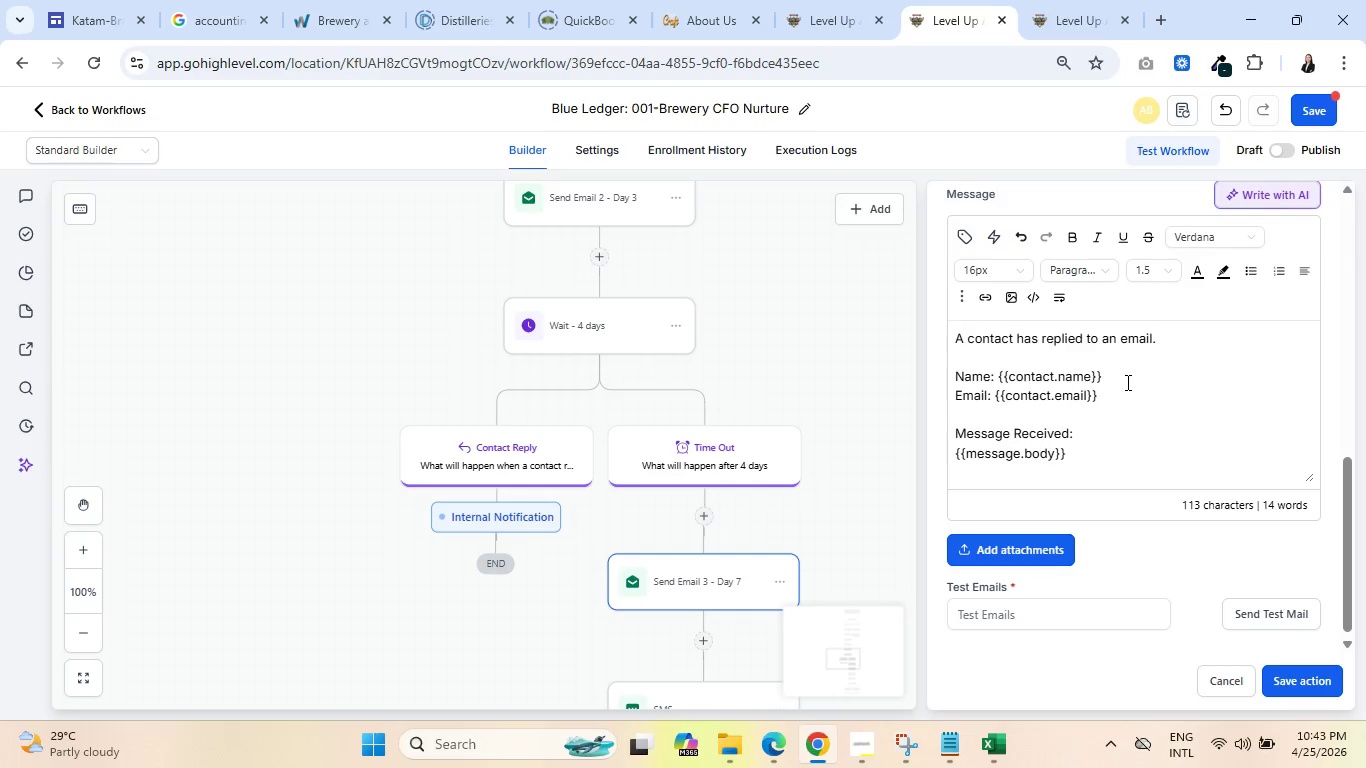 
wait(13.16)
 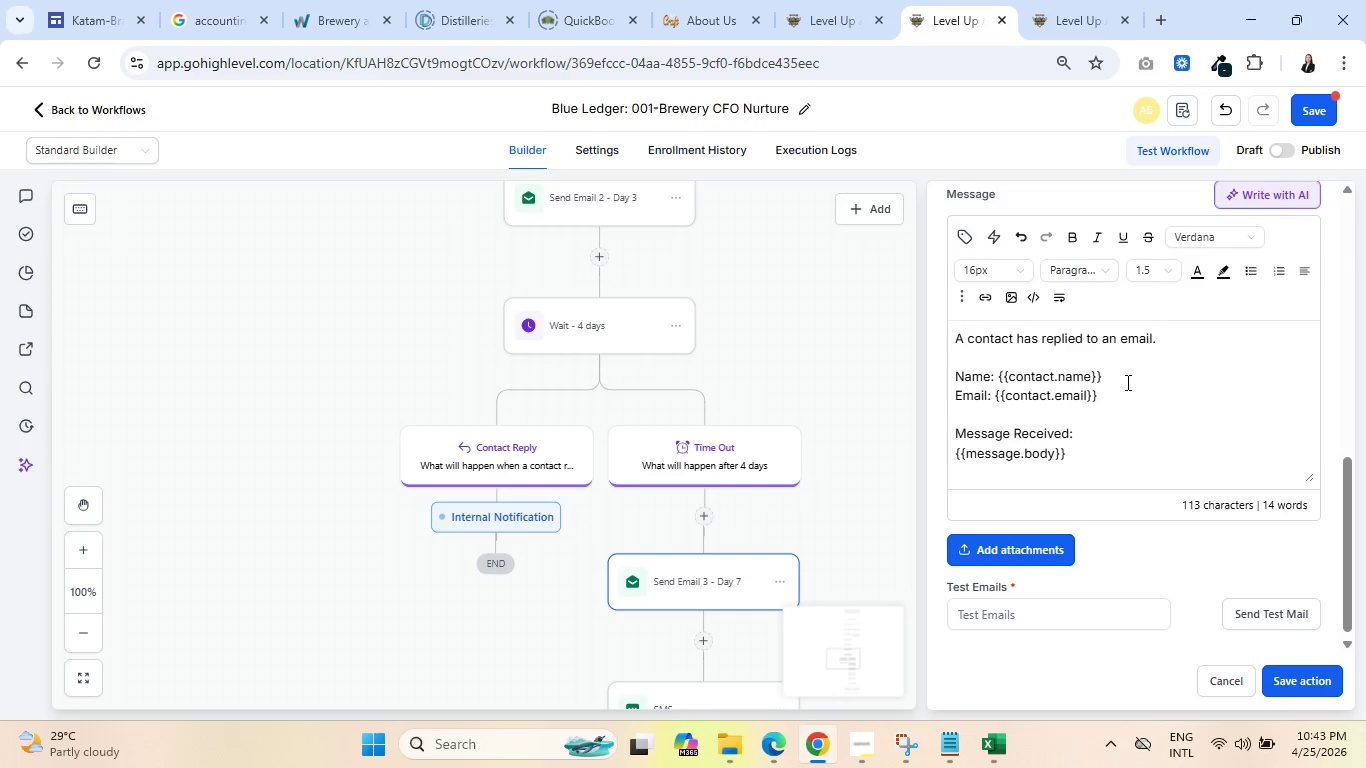 
key(Enter)
 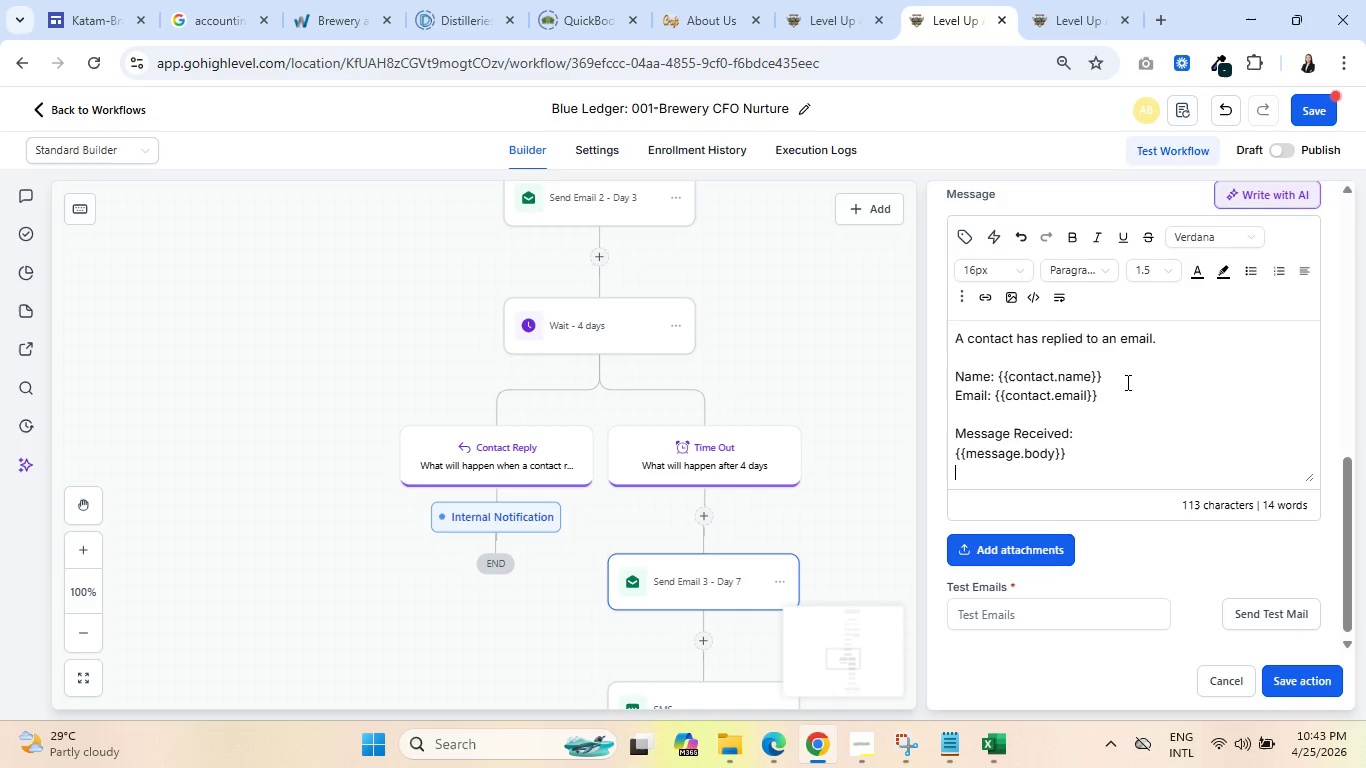 
key(Enter)
 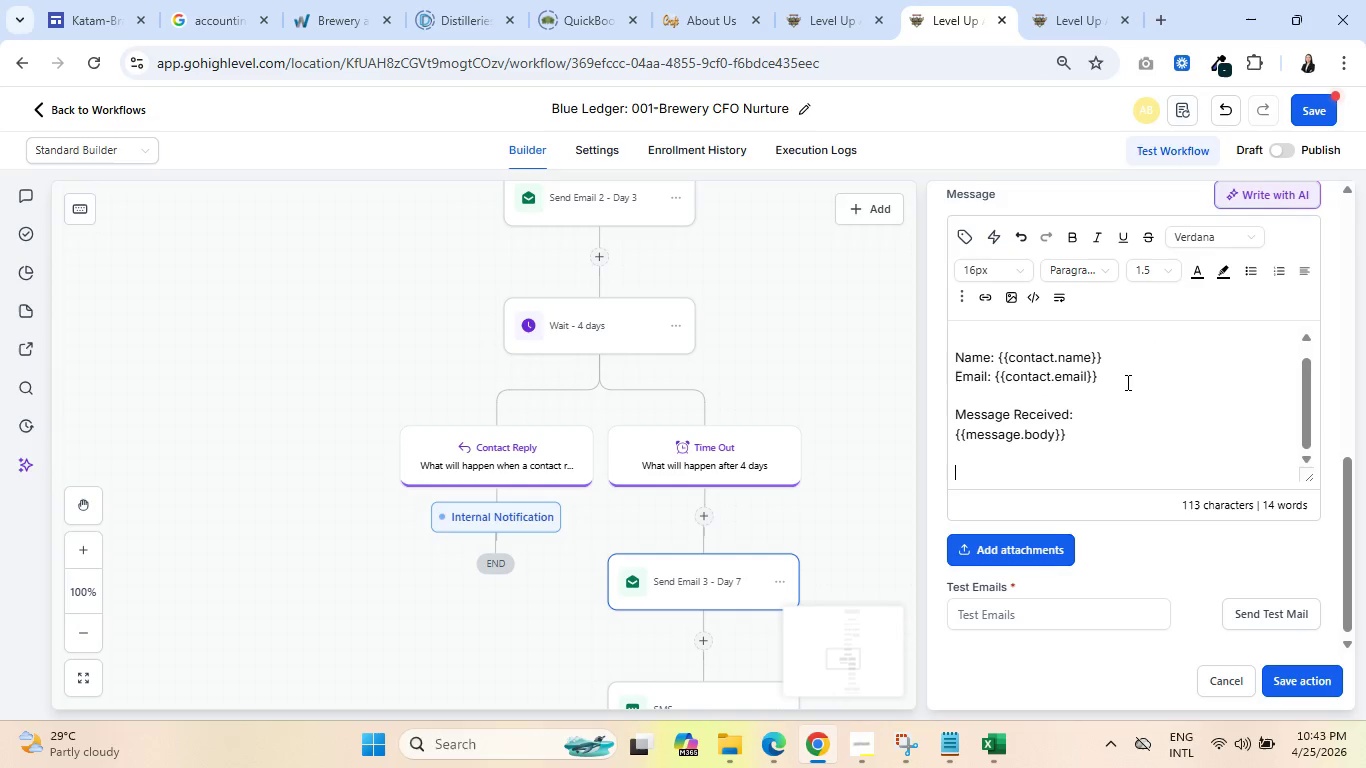 
type(Please monitor and follow up accordingly.)
 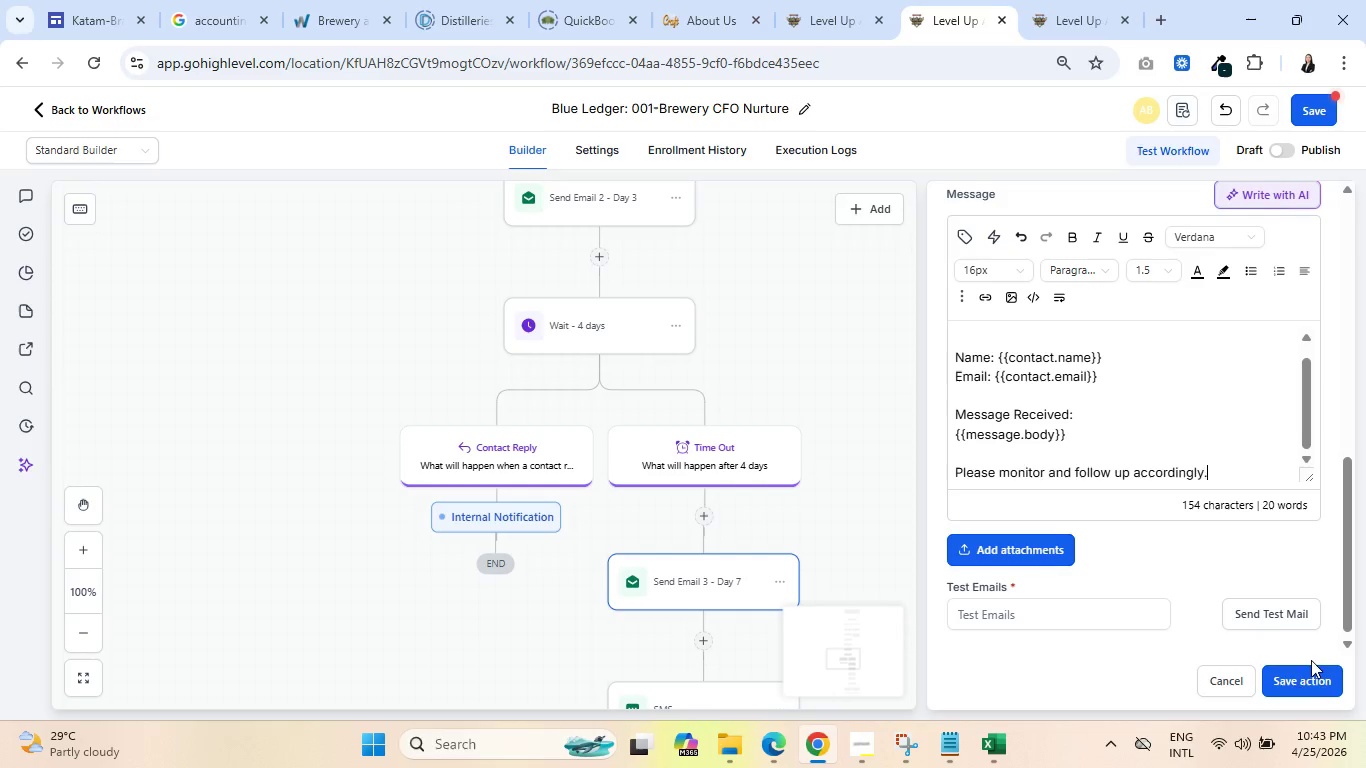 
wait(6.47)
 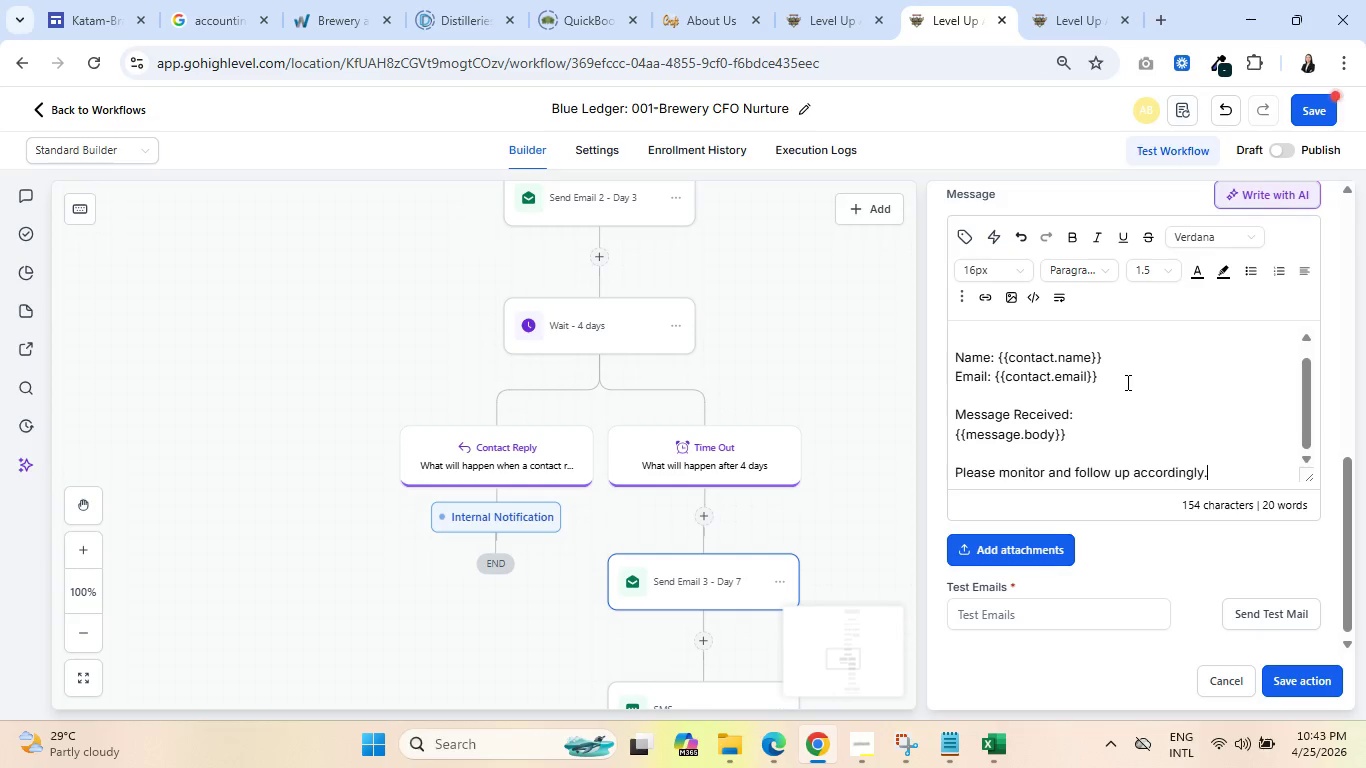 
scroll: coordinate [864, 451], scroll_direction: down, amount: 2.0
 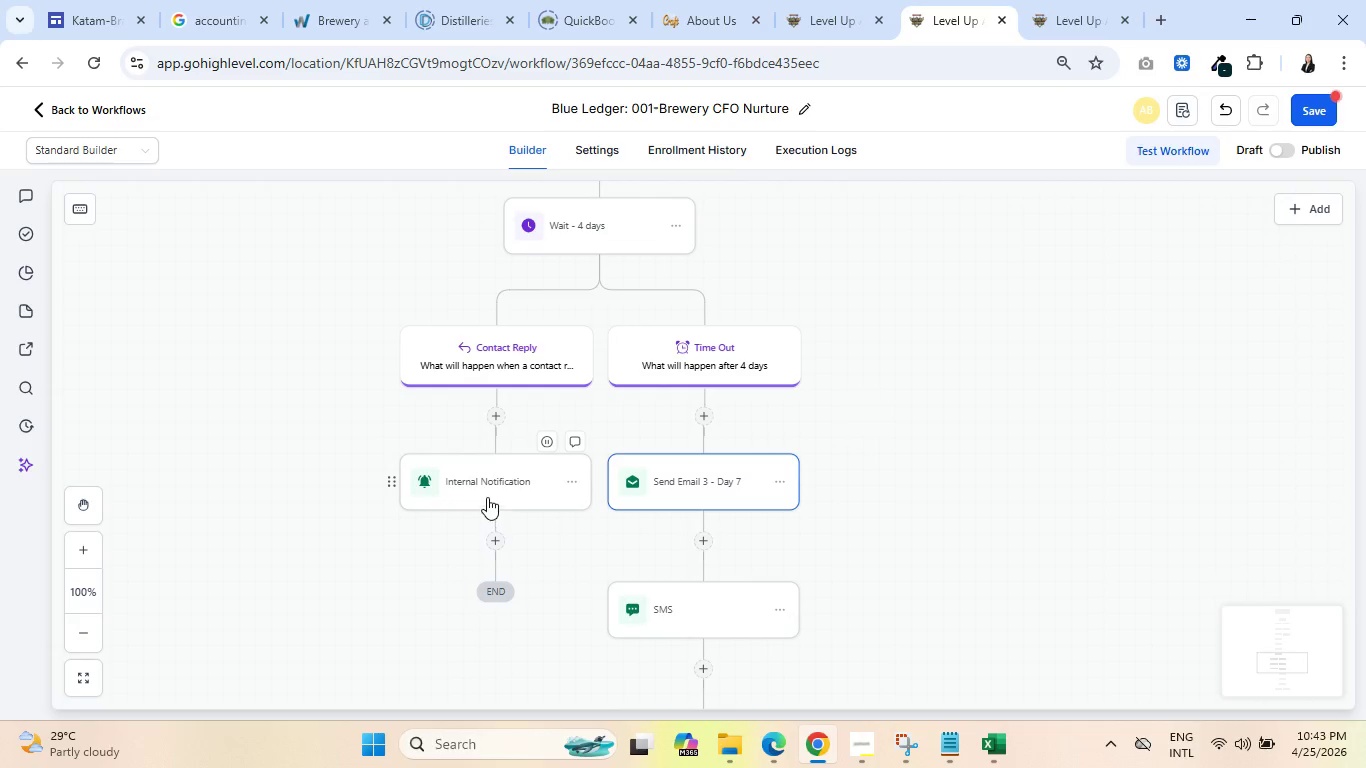 
left_click([497, 540])
 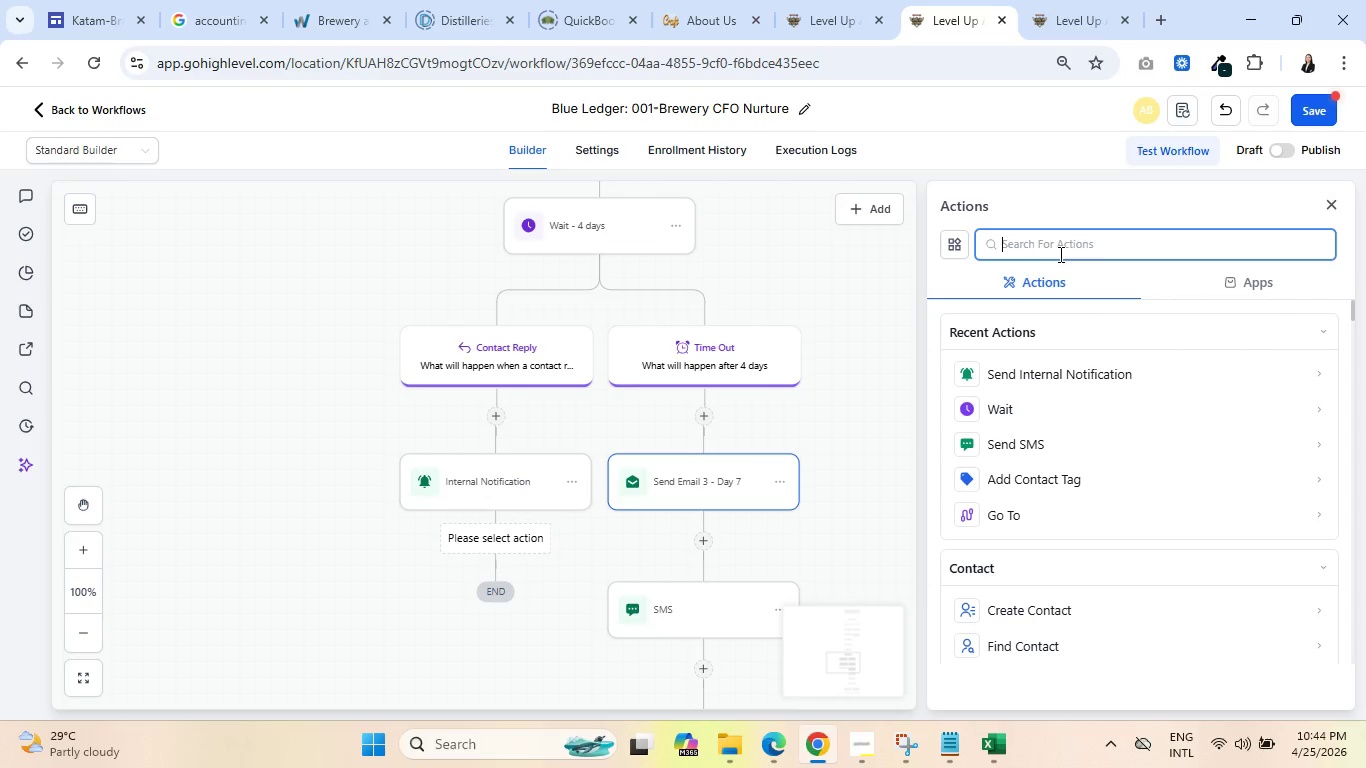 
wait(7.72)
 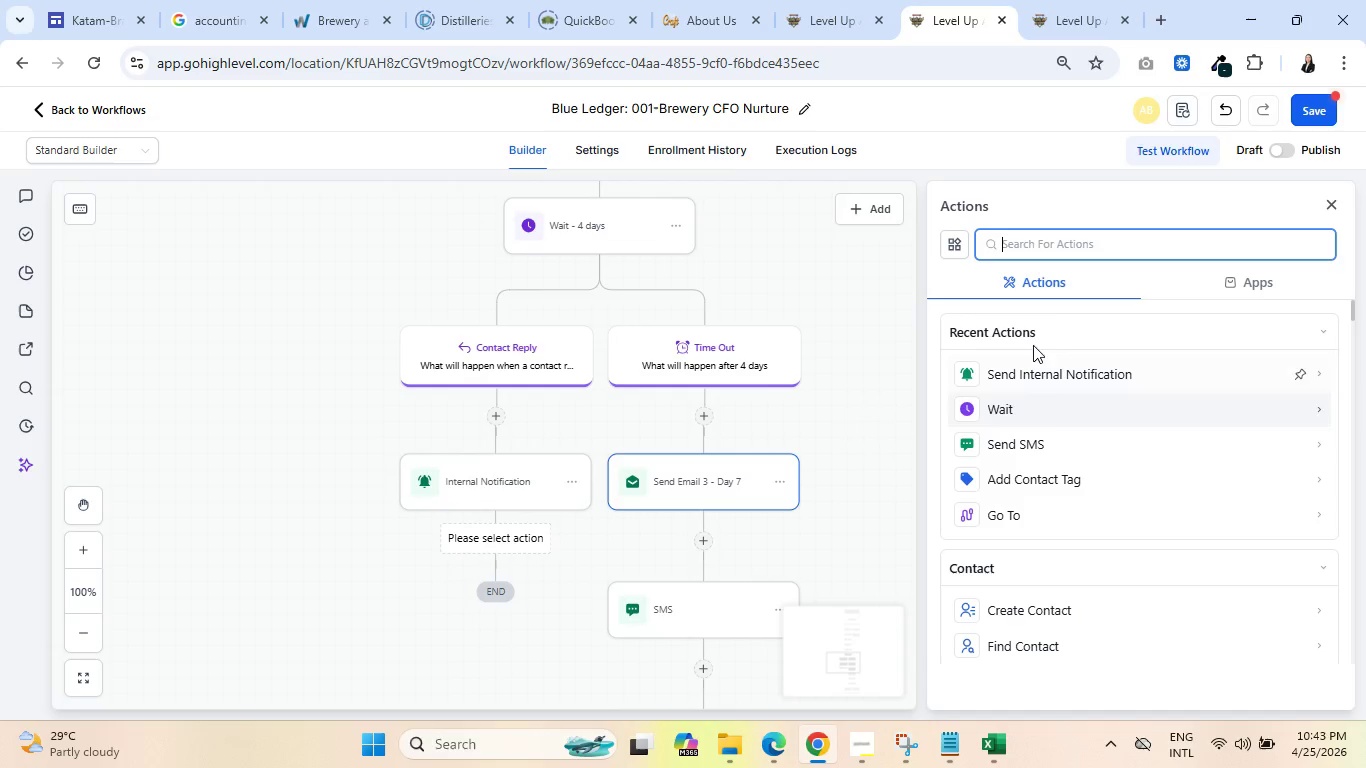 
type(update opp)
 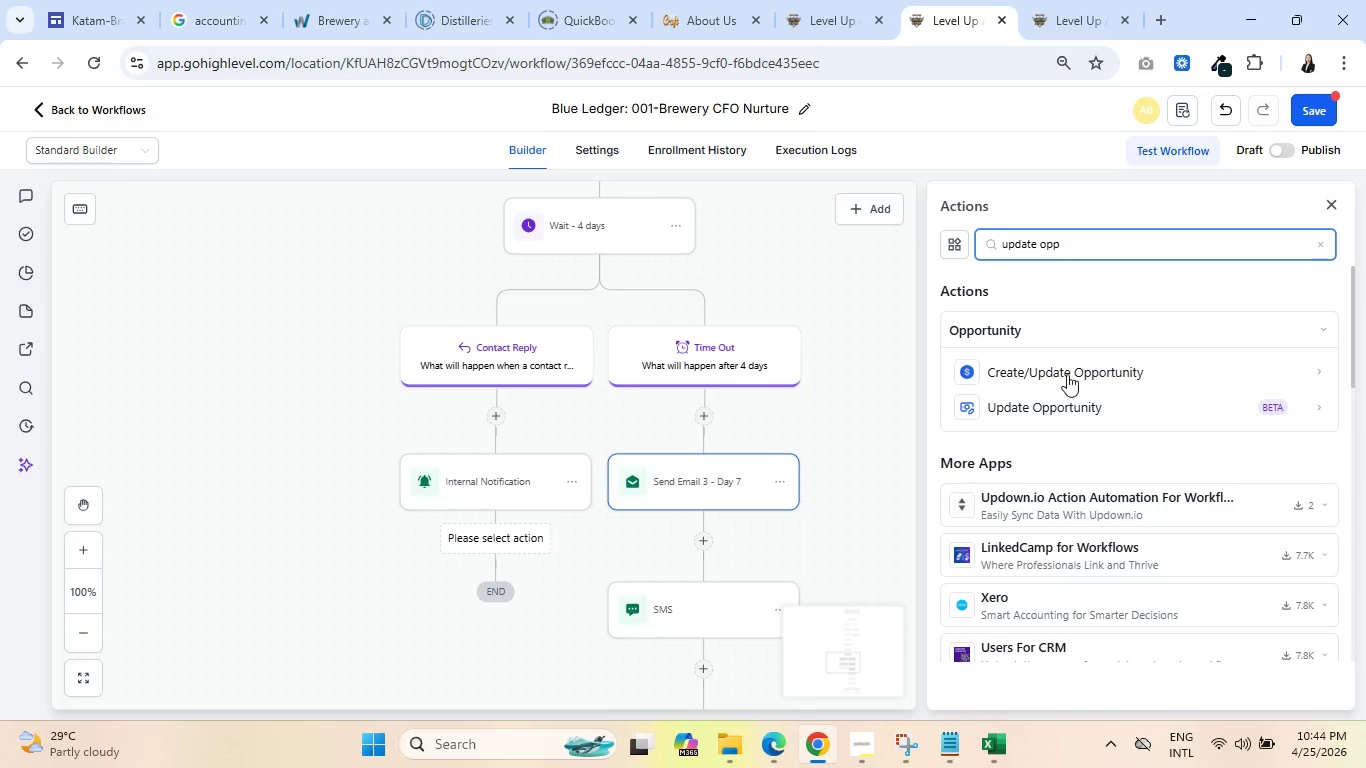 
left_click([1080, 408])
 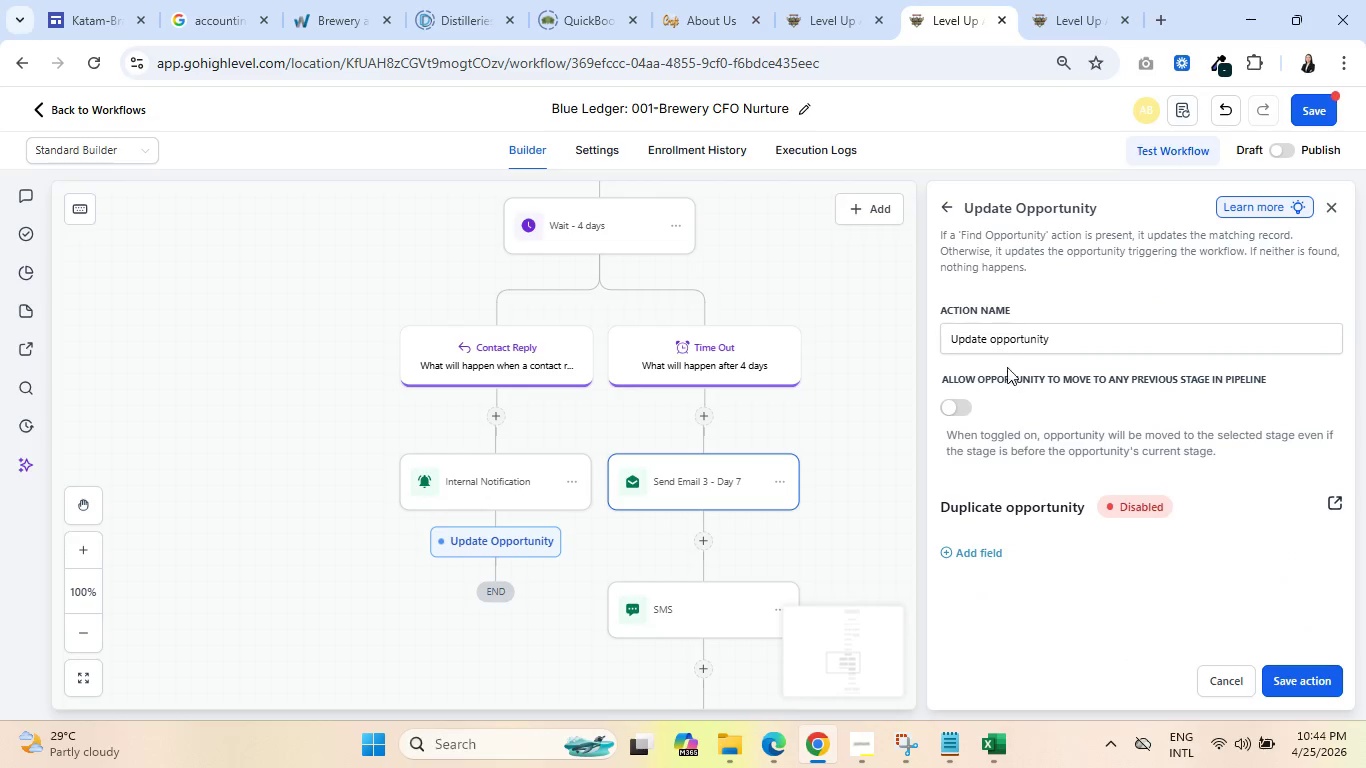 
left_click([982, 554])
 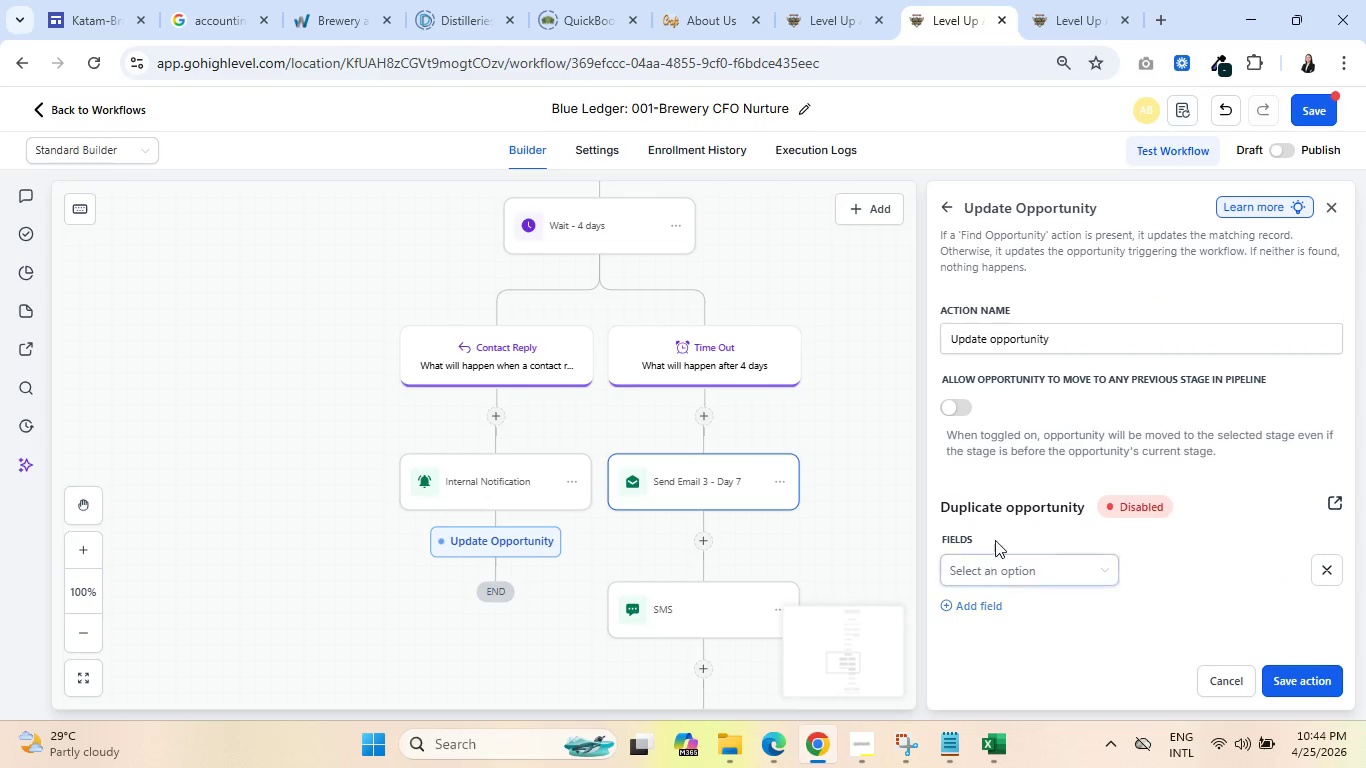 
scroll: coordinate [1081, 482], scroll_direction: down, amount: 2.0
 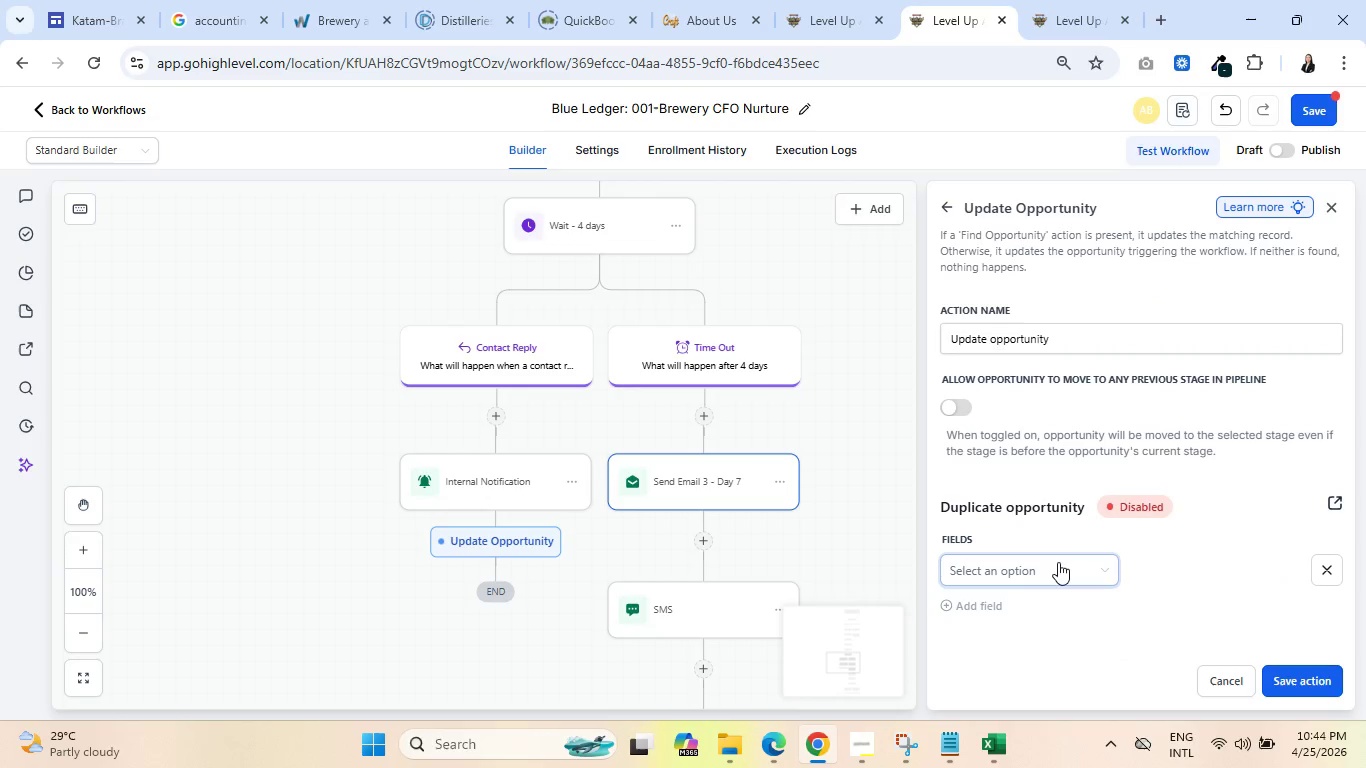 
left_click([1060, 560])
 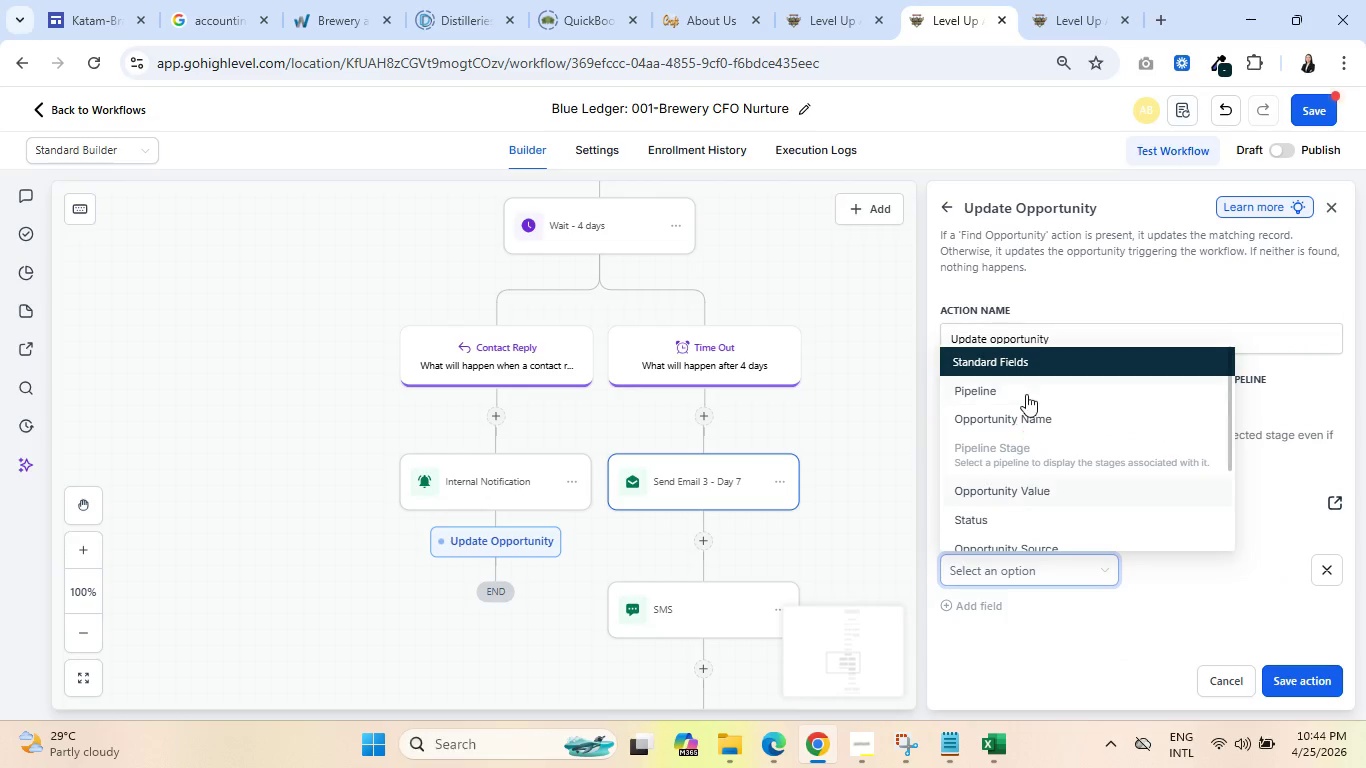 
left_click([1026, 394])
 